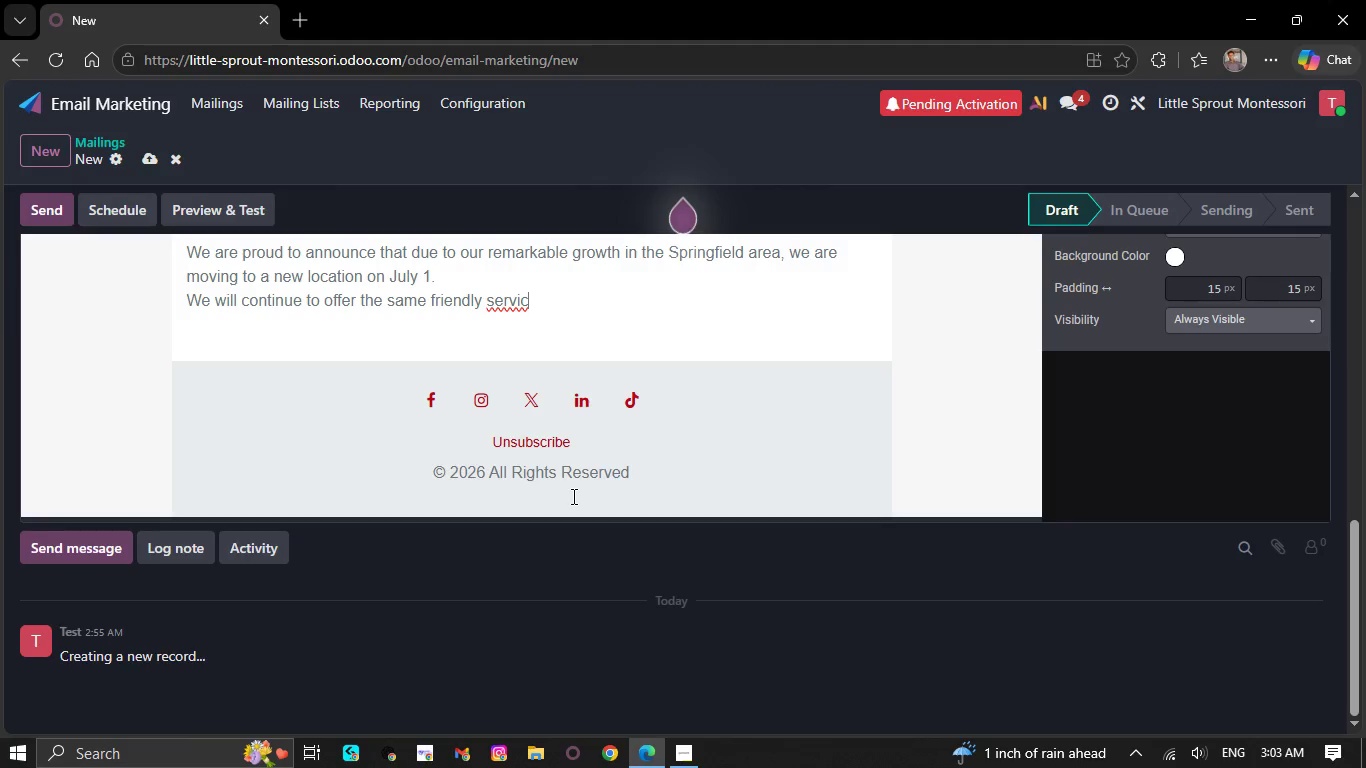 
key(Backspace)
 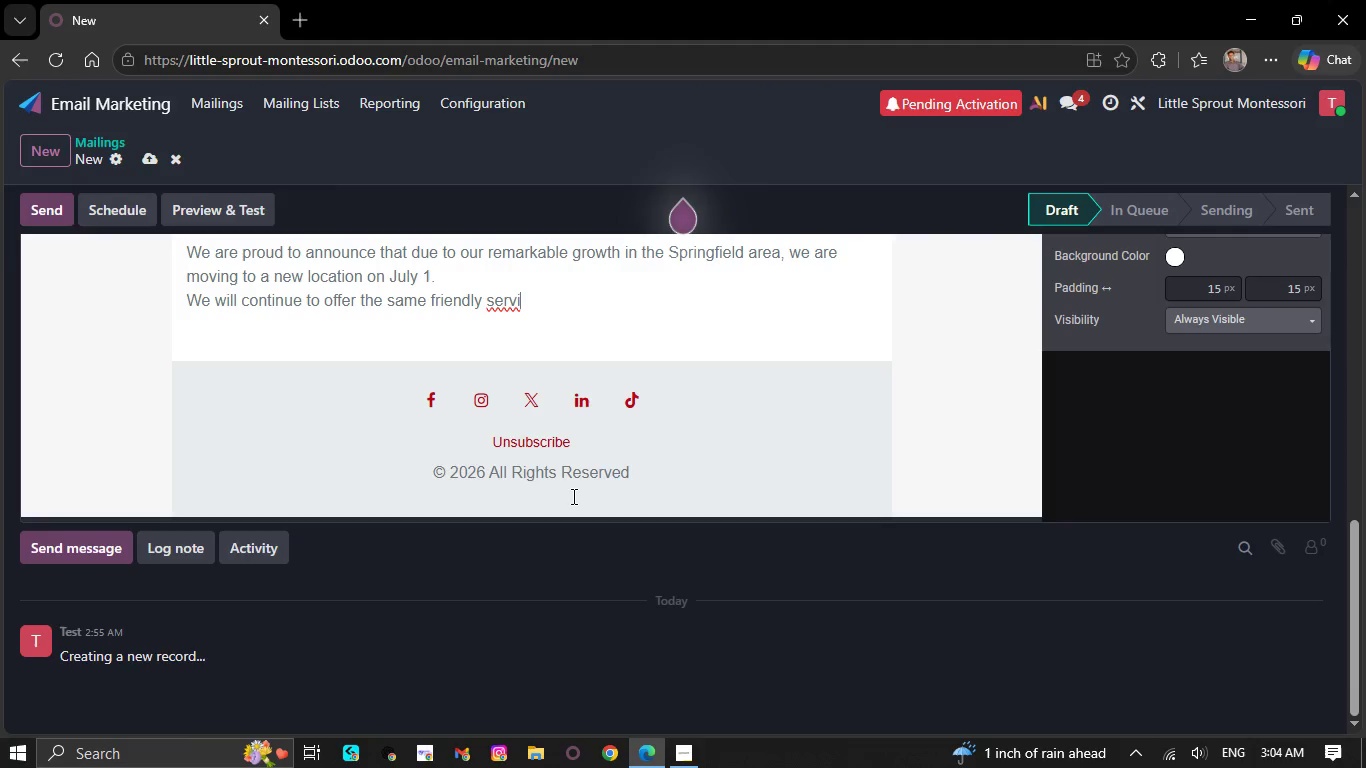 
key(Backspace)
 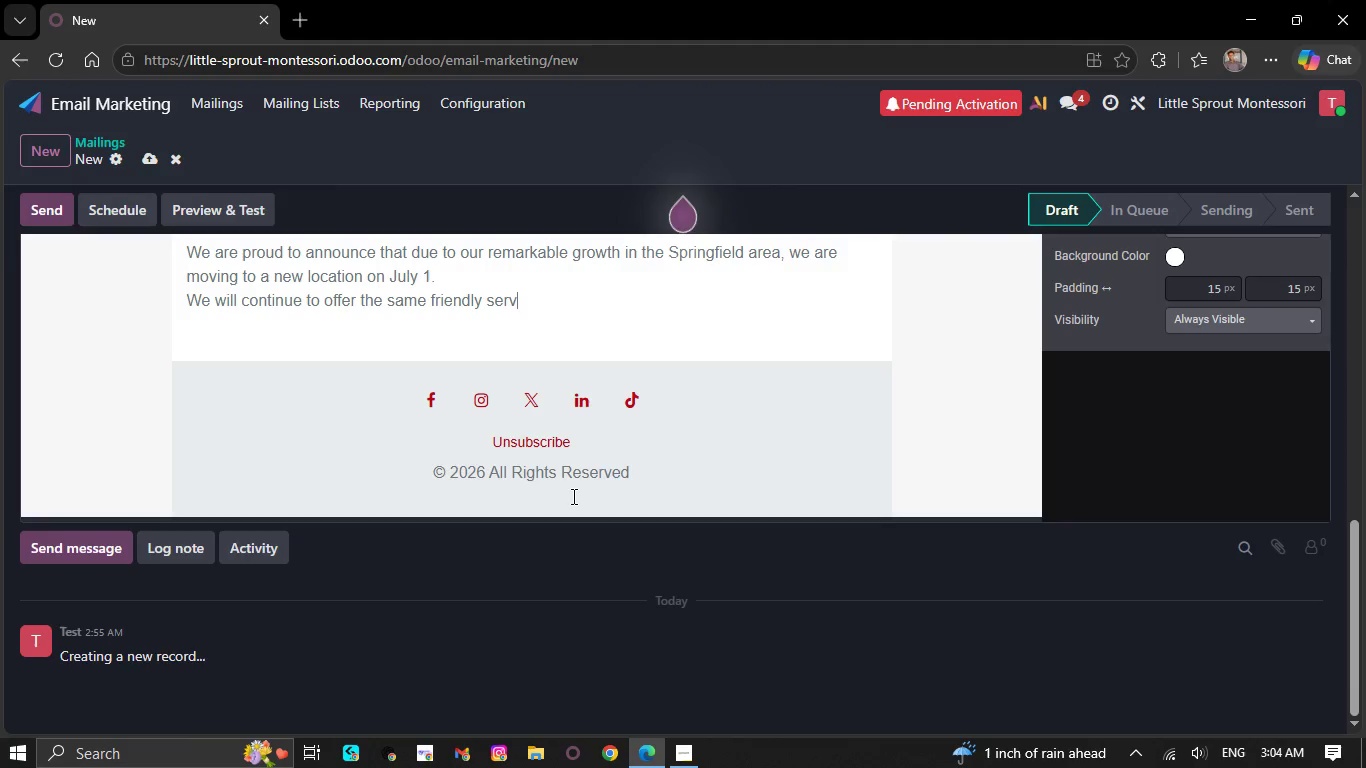 
key(Backspace)
 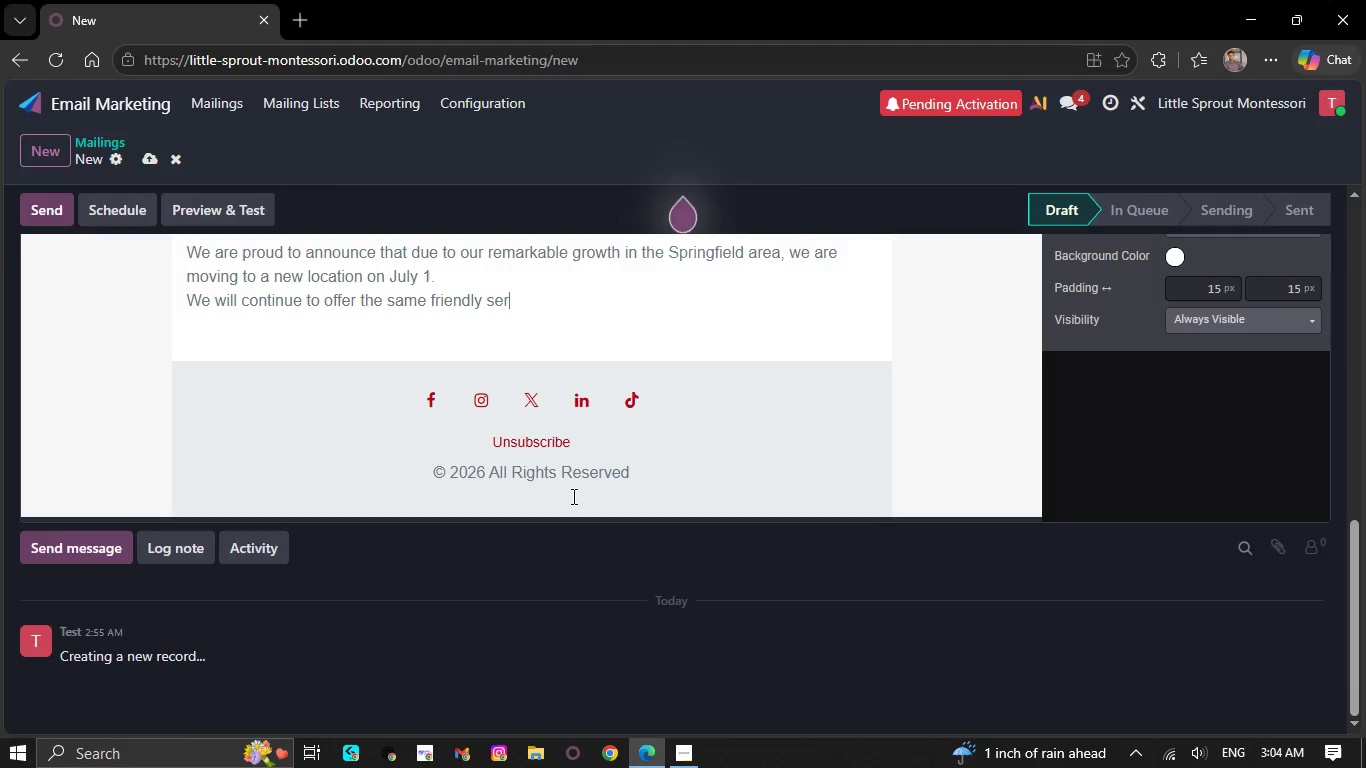 
key(Backspace)
 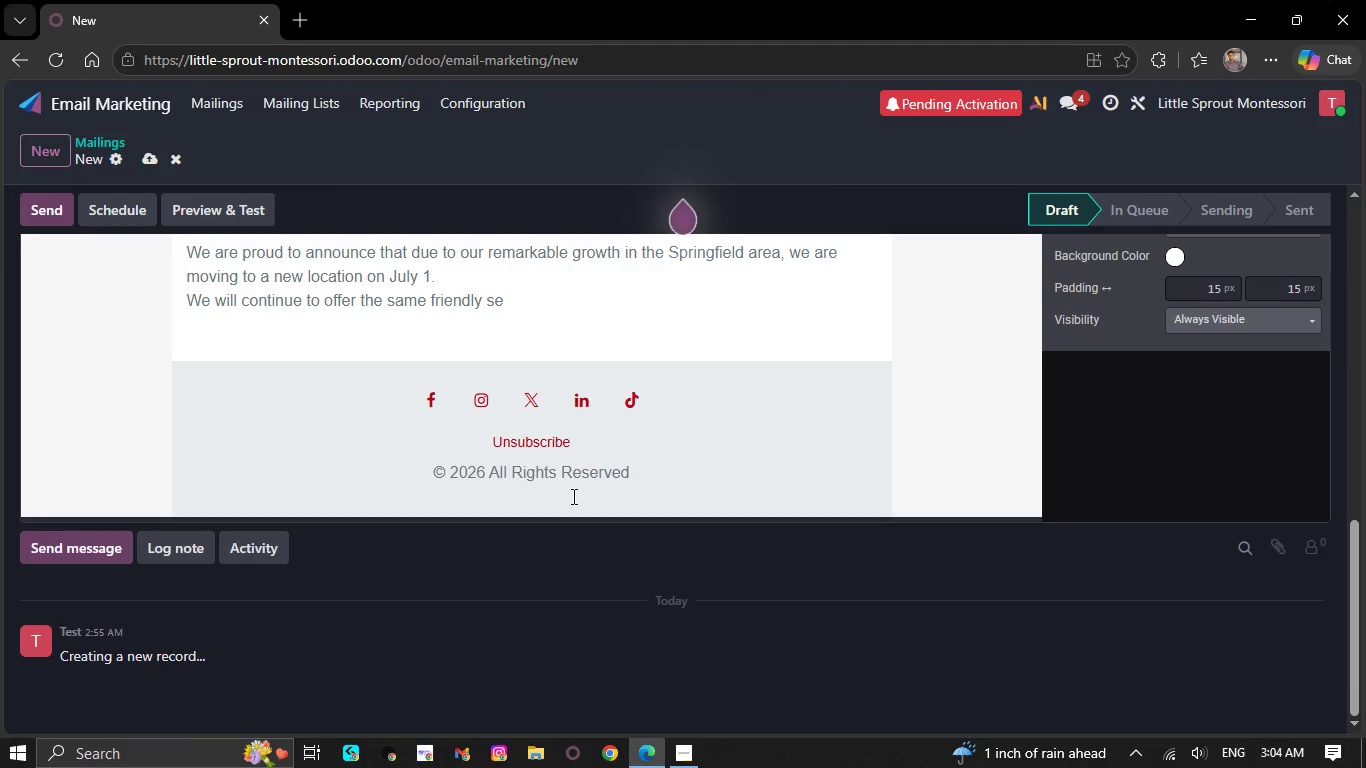 
key(Backspace)
 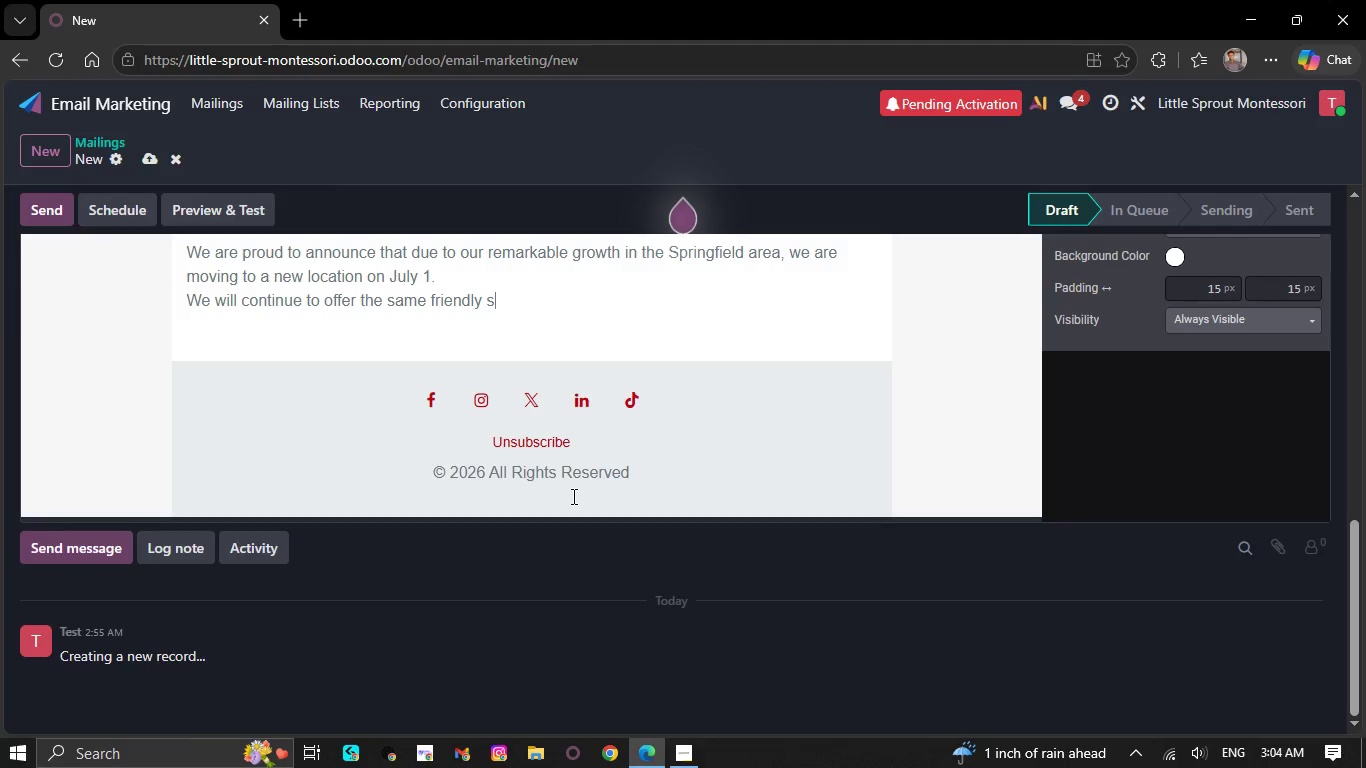 
key(Backspace)
 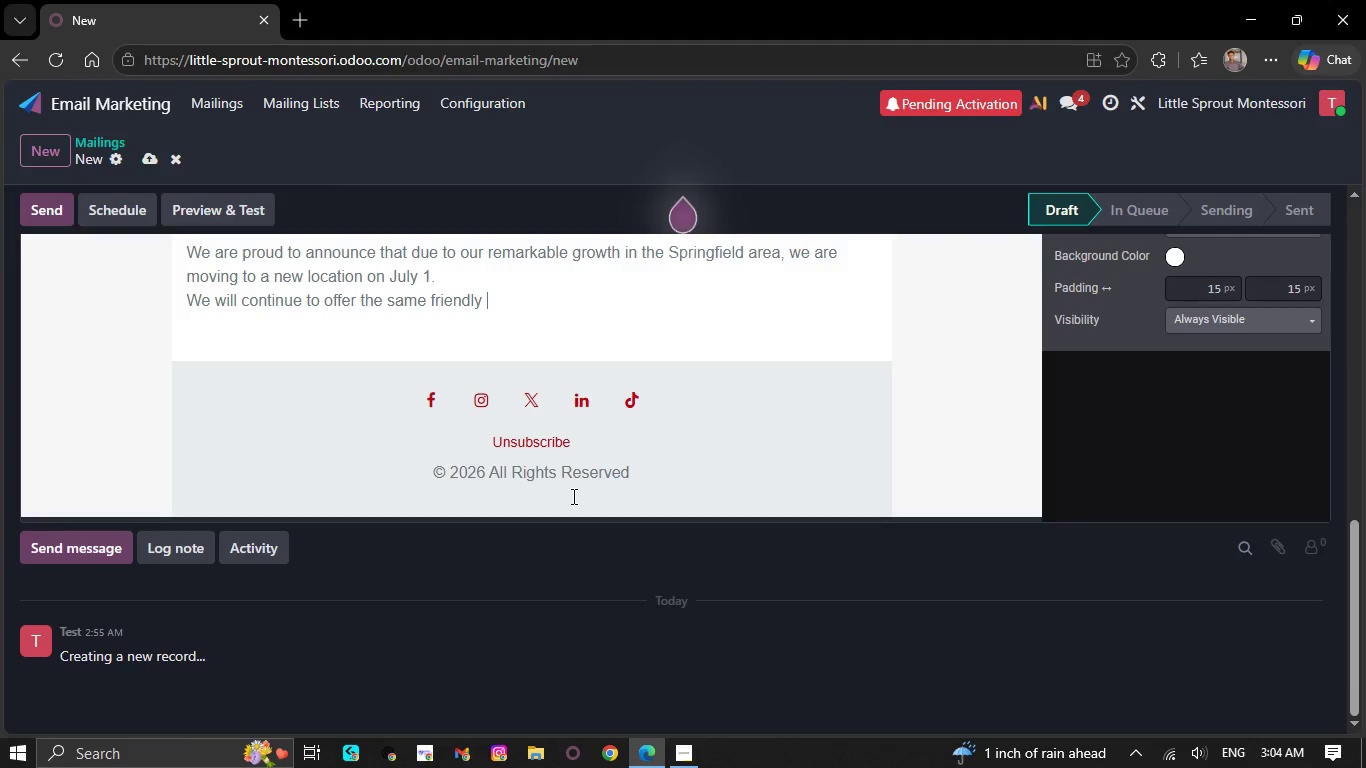 
key(Backspace)
 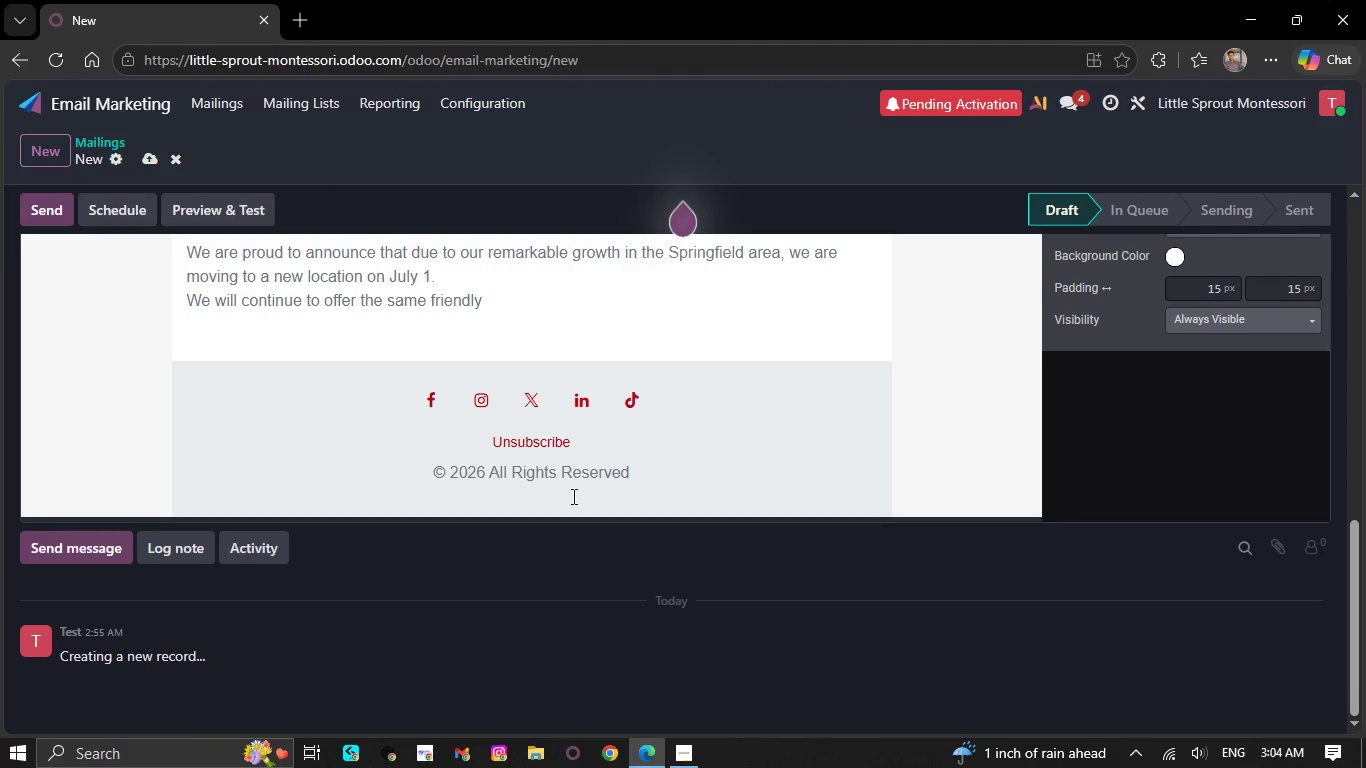 
key(Backspace)
 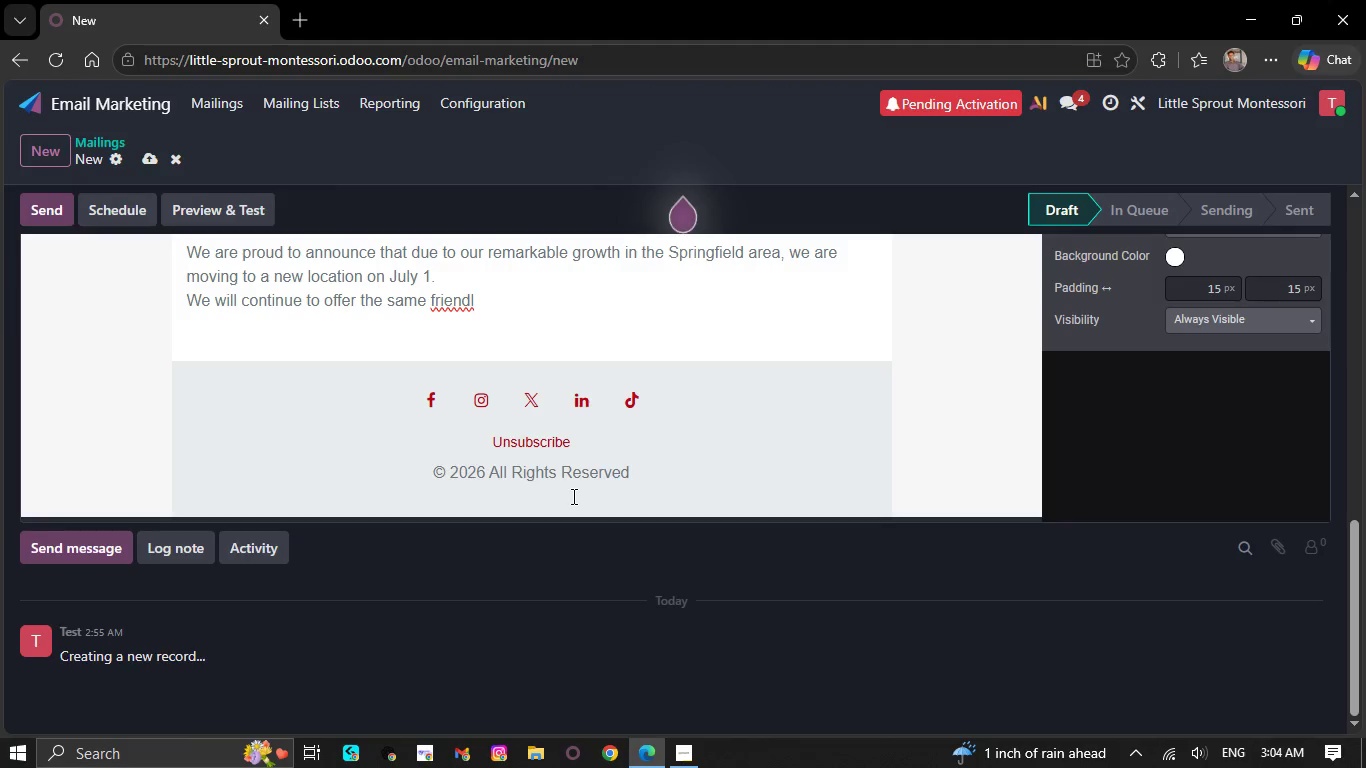 
key(Backspace)
 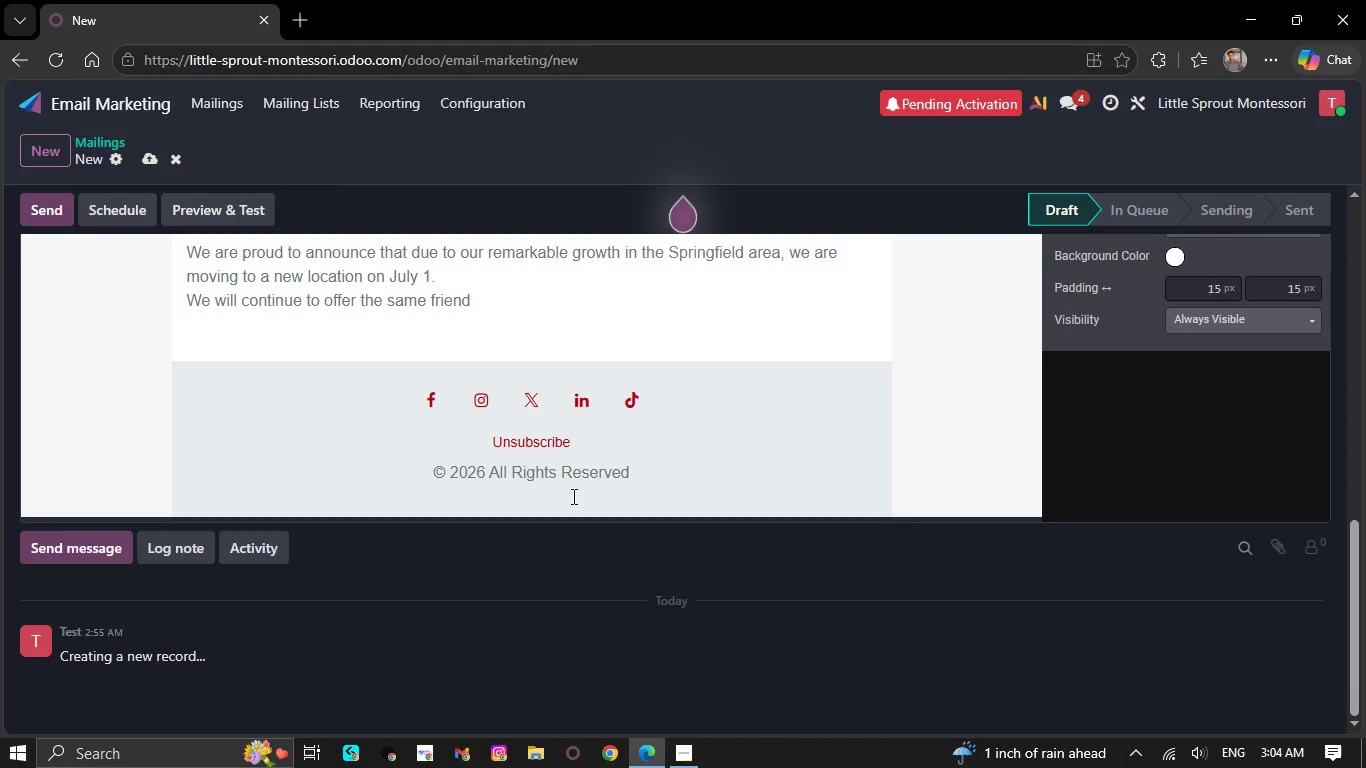 
key(Backspace)
 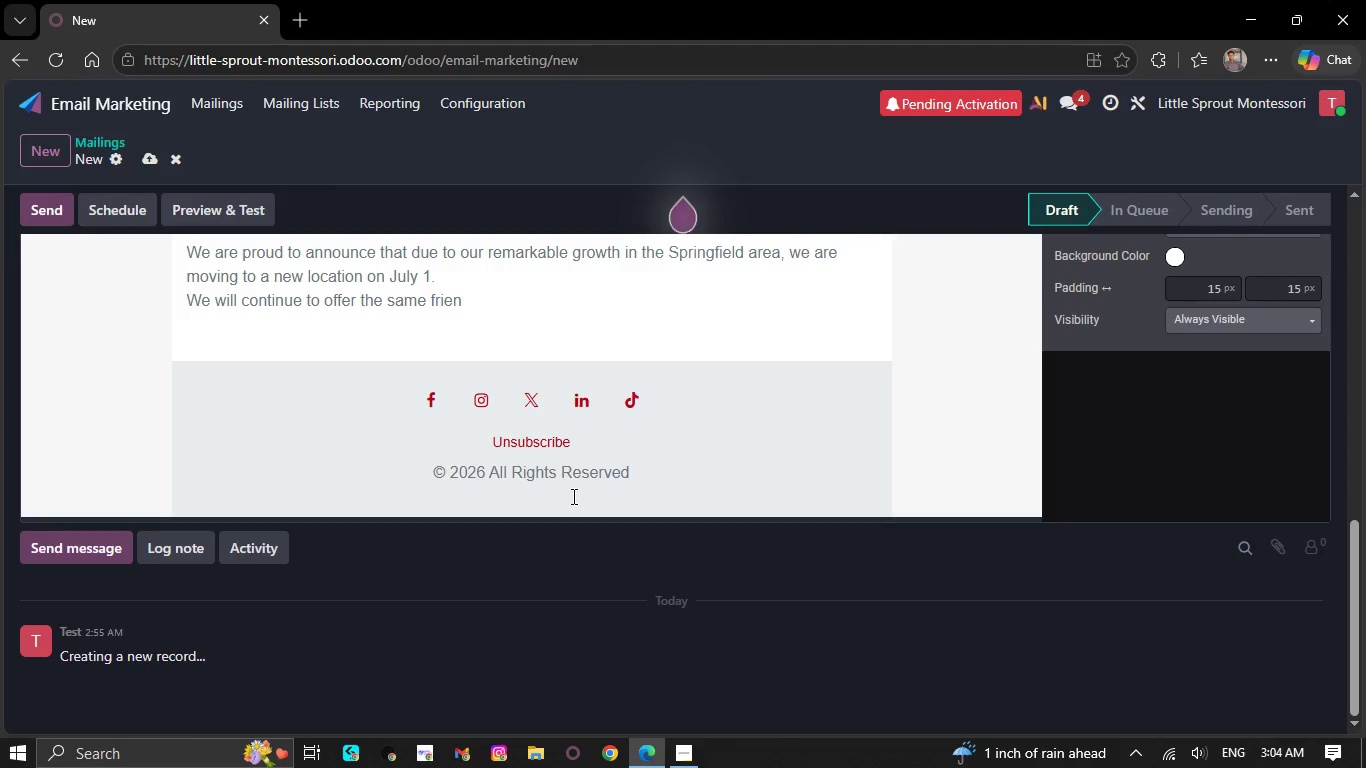 
key(Backspace)
 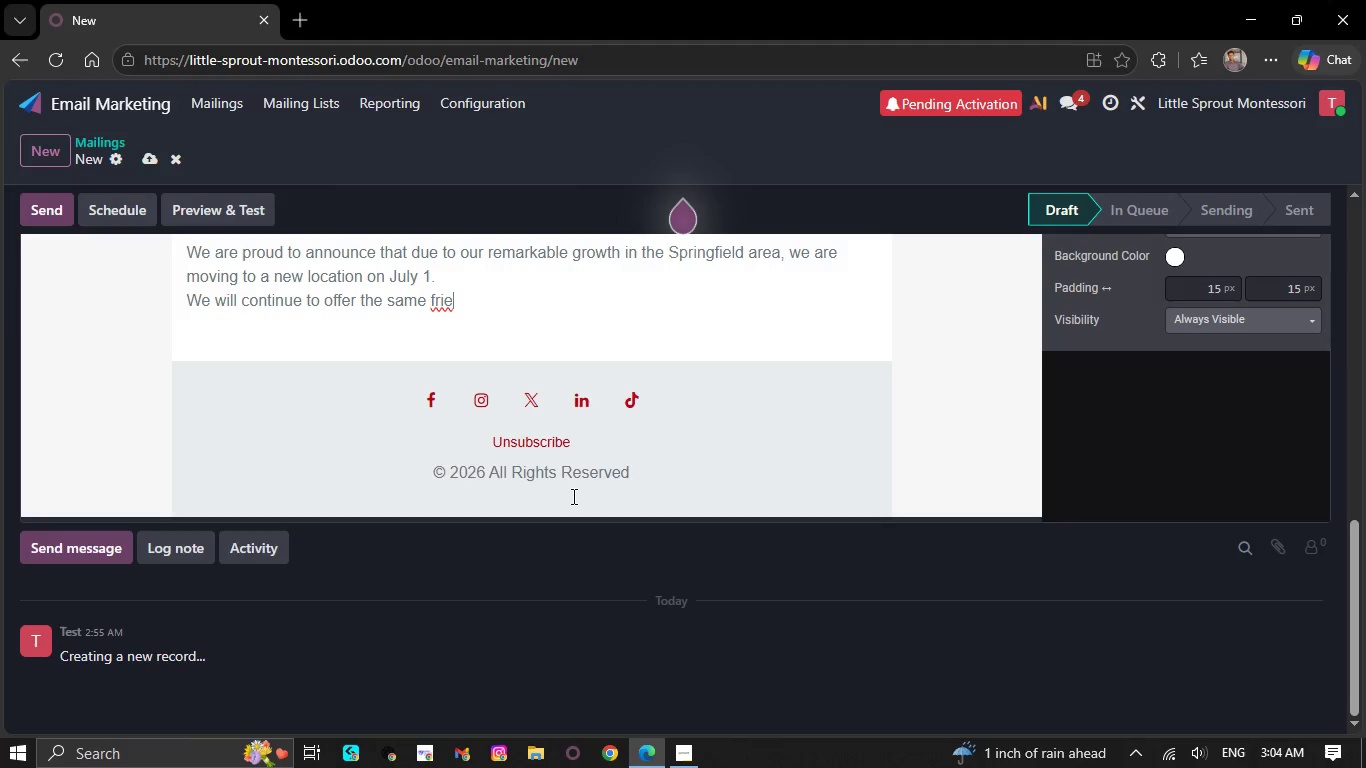 
key(Backspace)
 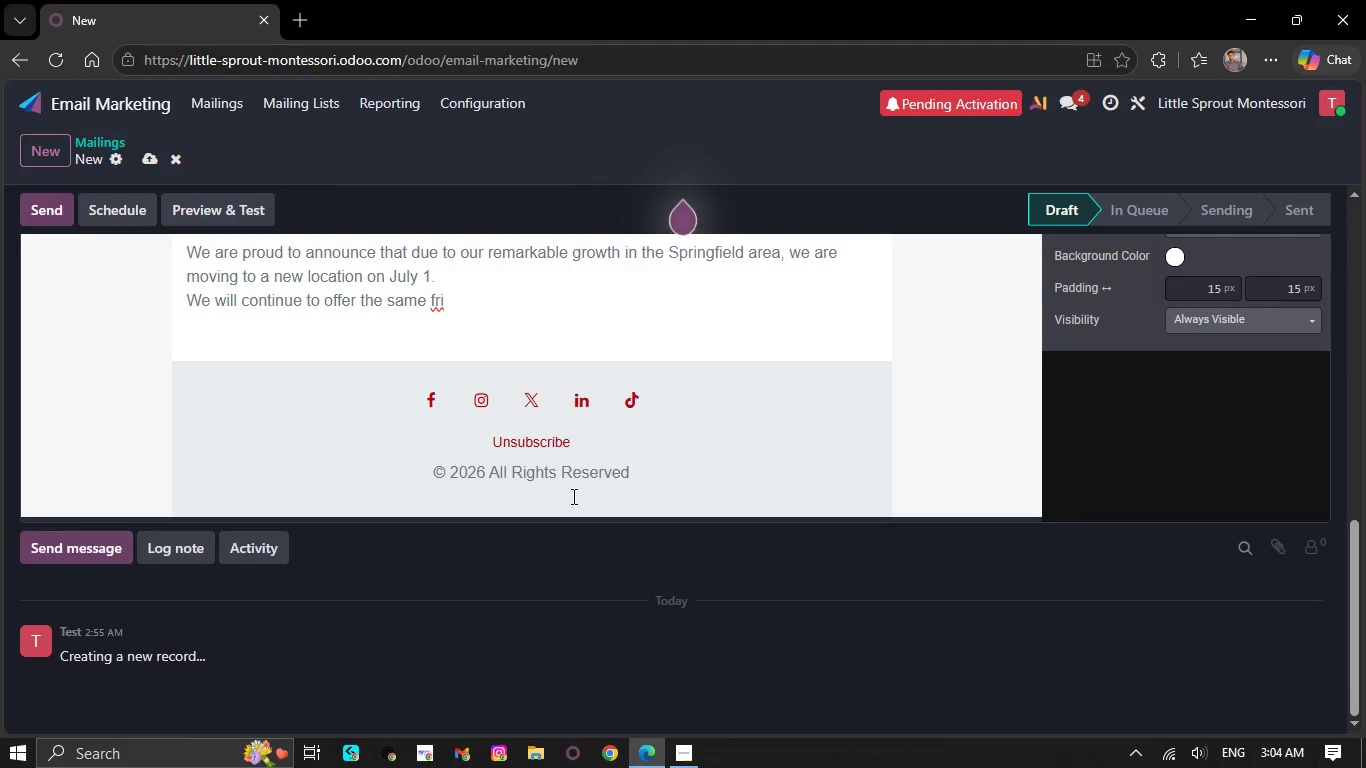 
key(Backspace)
 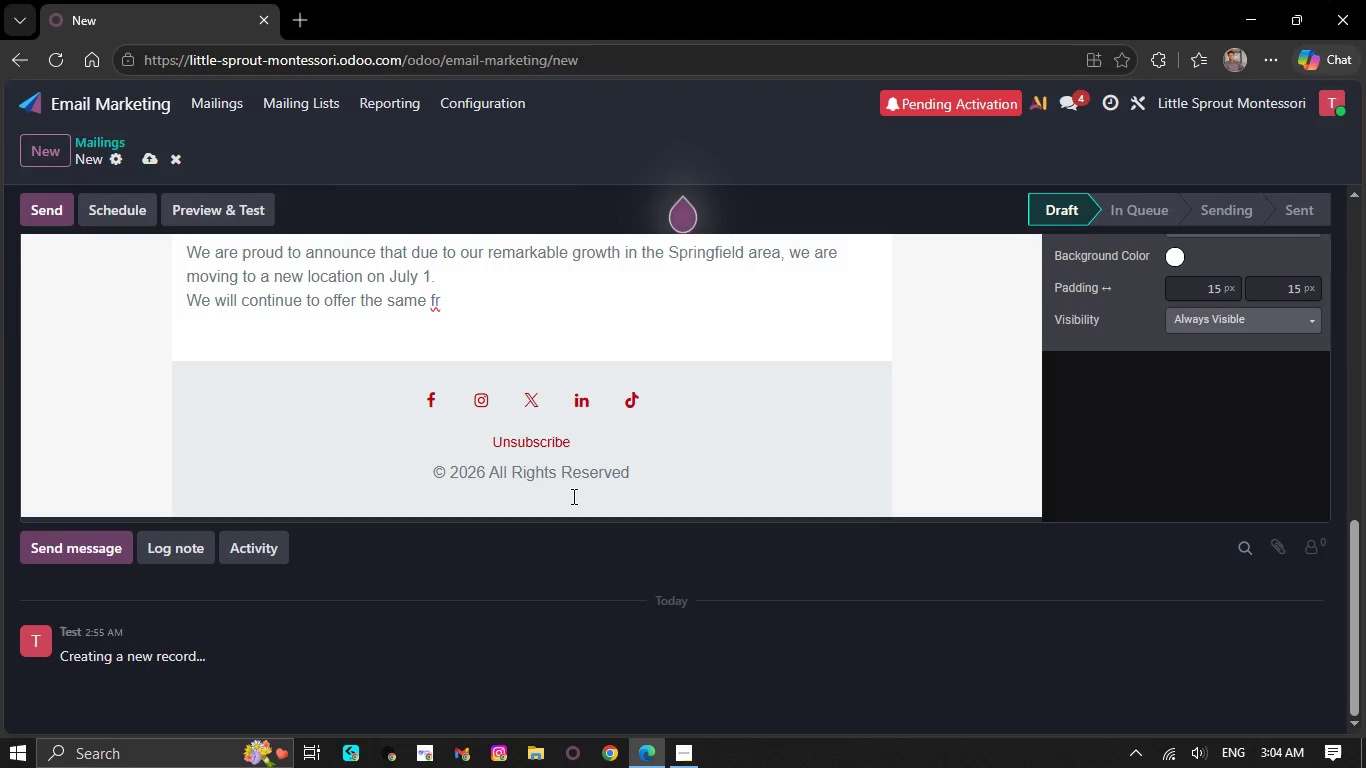 
key(Backspace)
 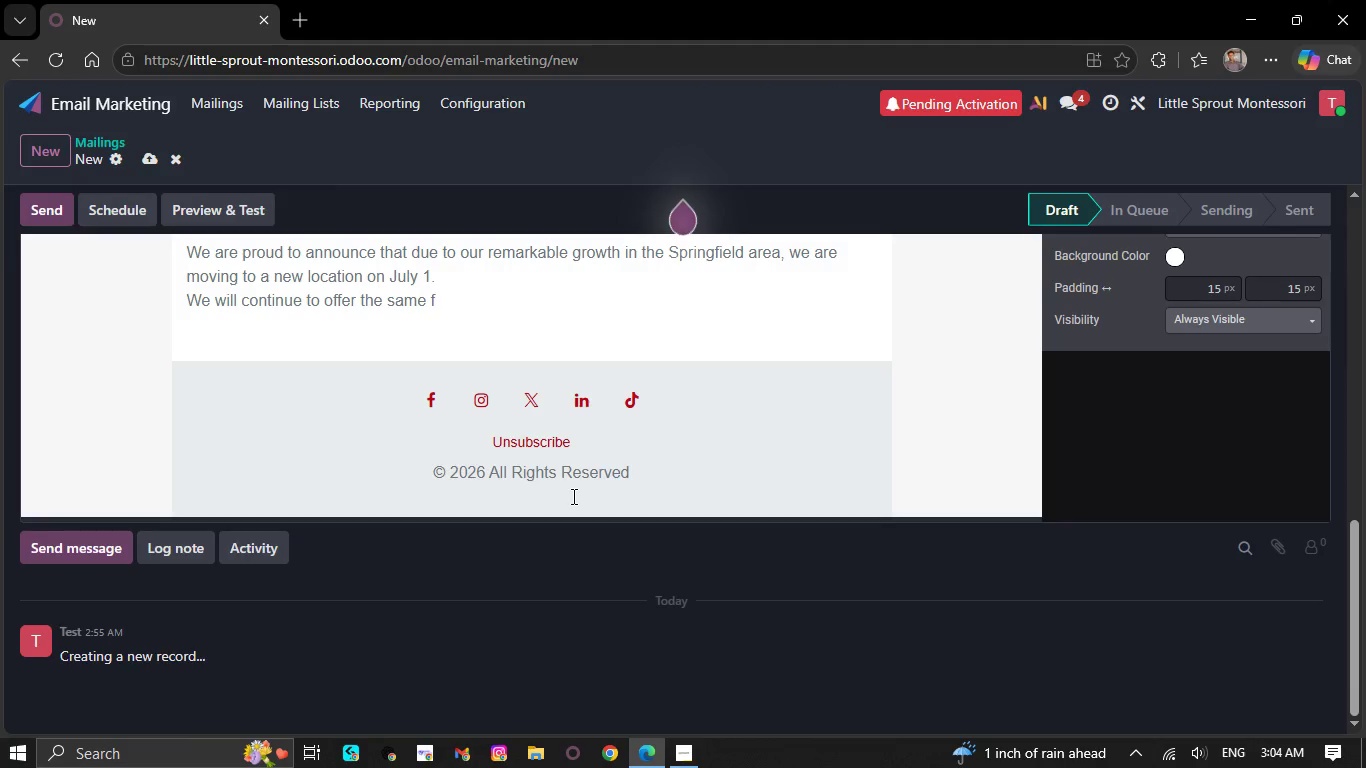 
wait(9.09)
 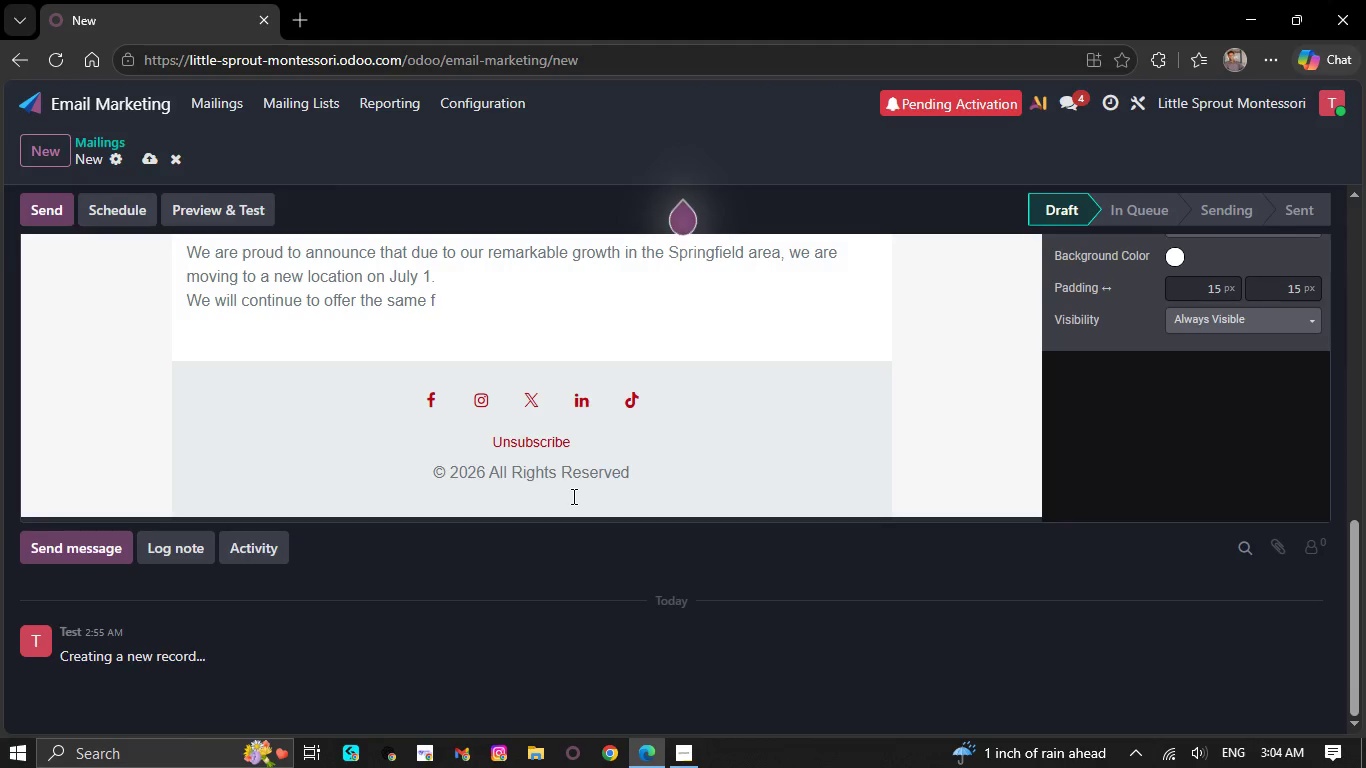 
key(Backspace)
 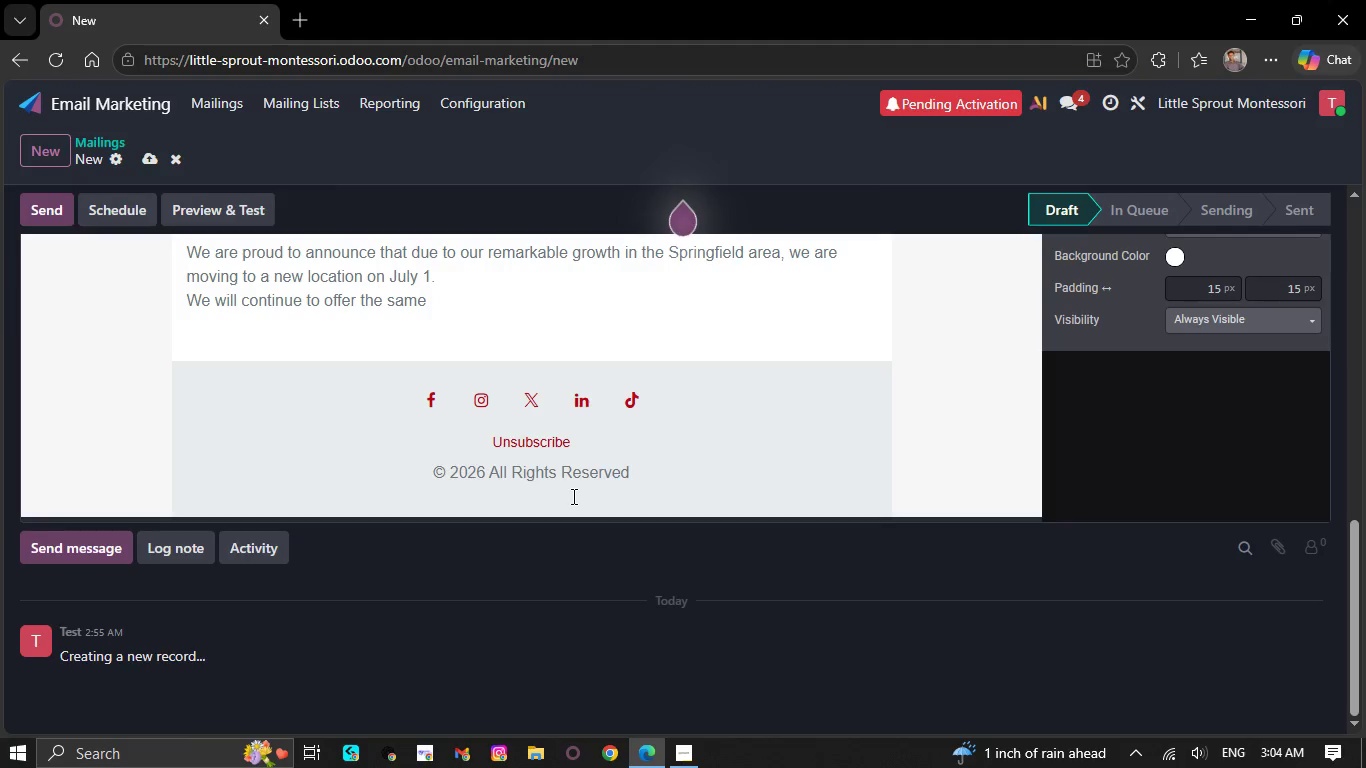 
key(Backspace)
 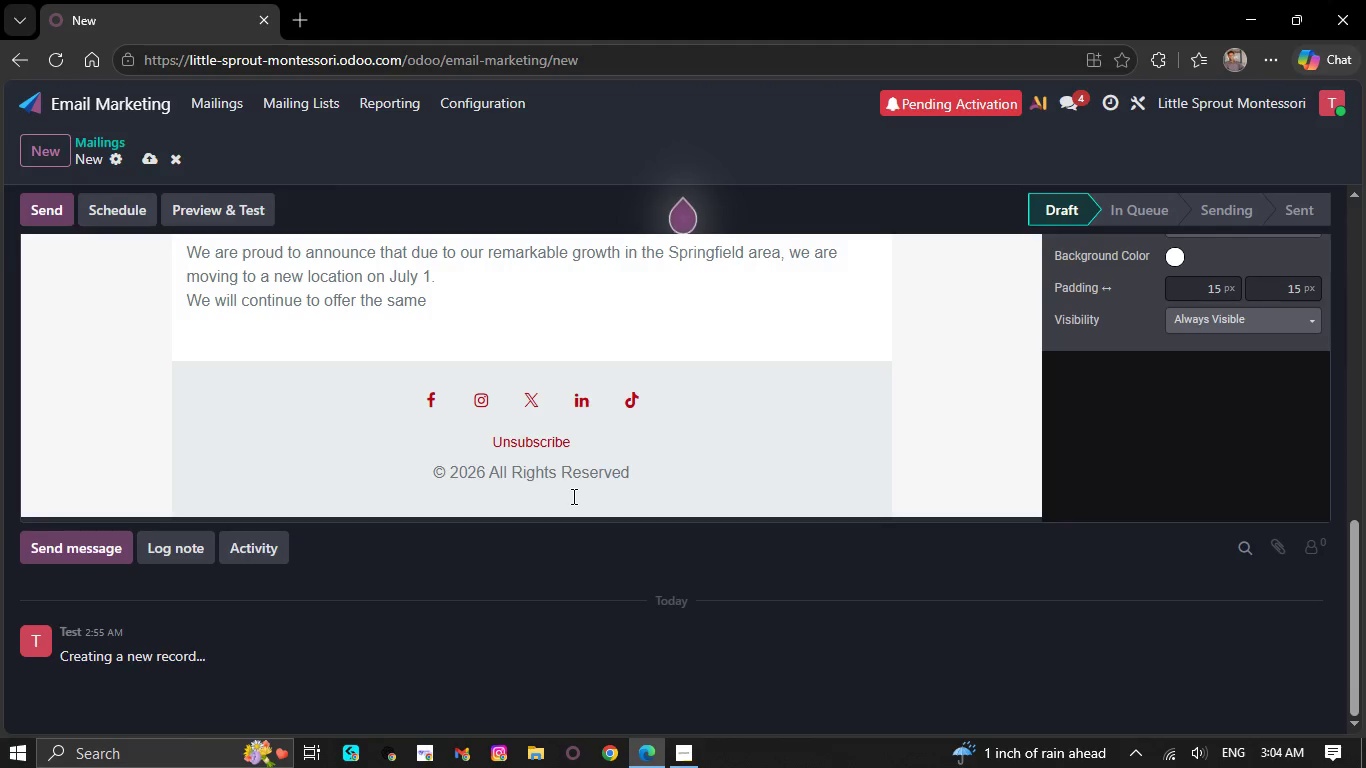 
wait(5.41)
 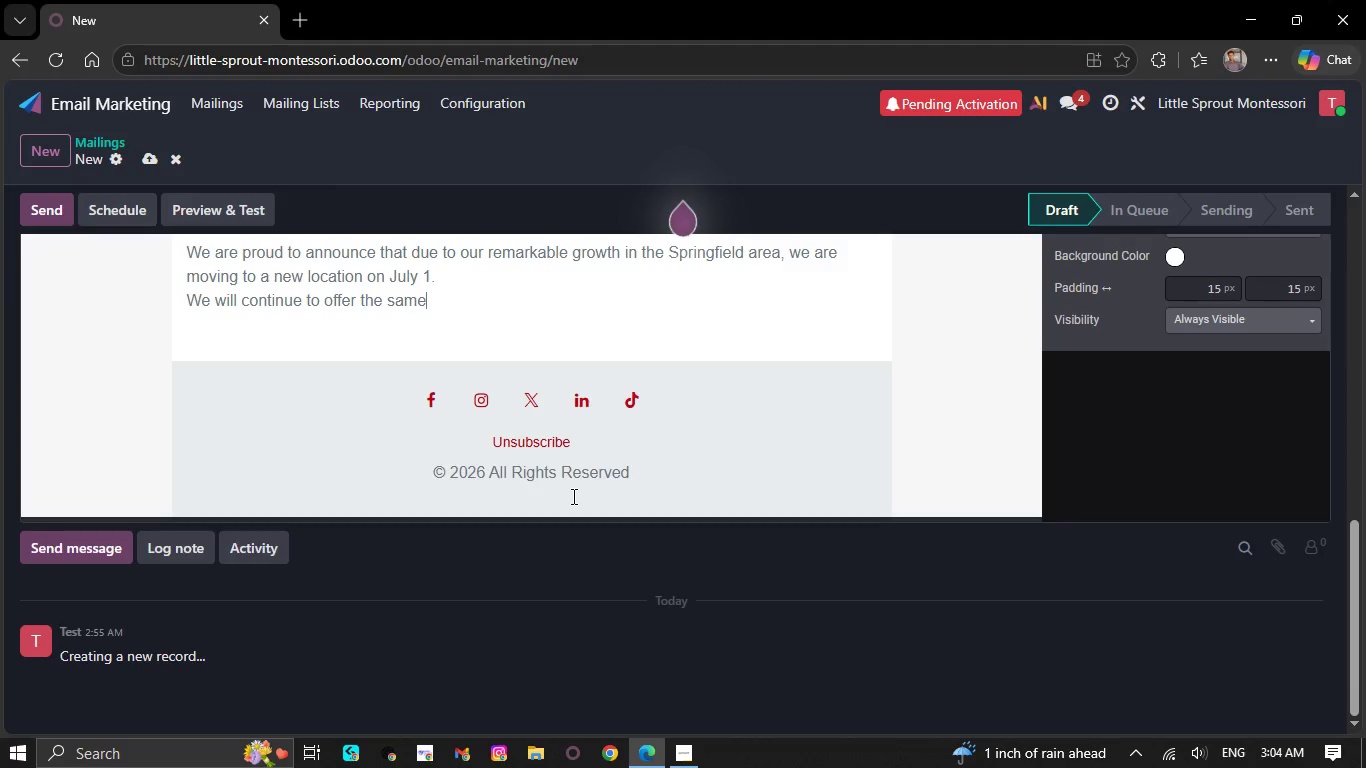 
key(Backspace)
 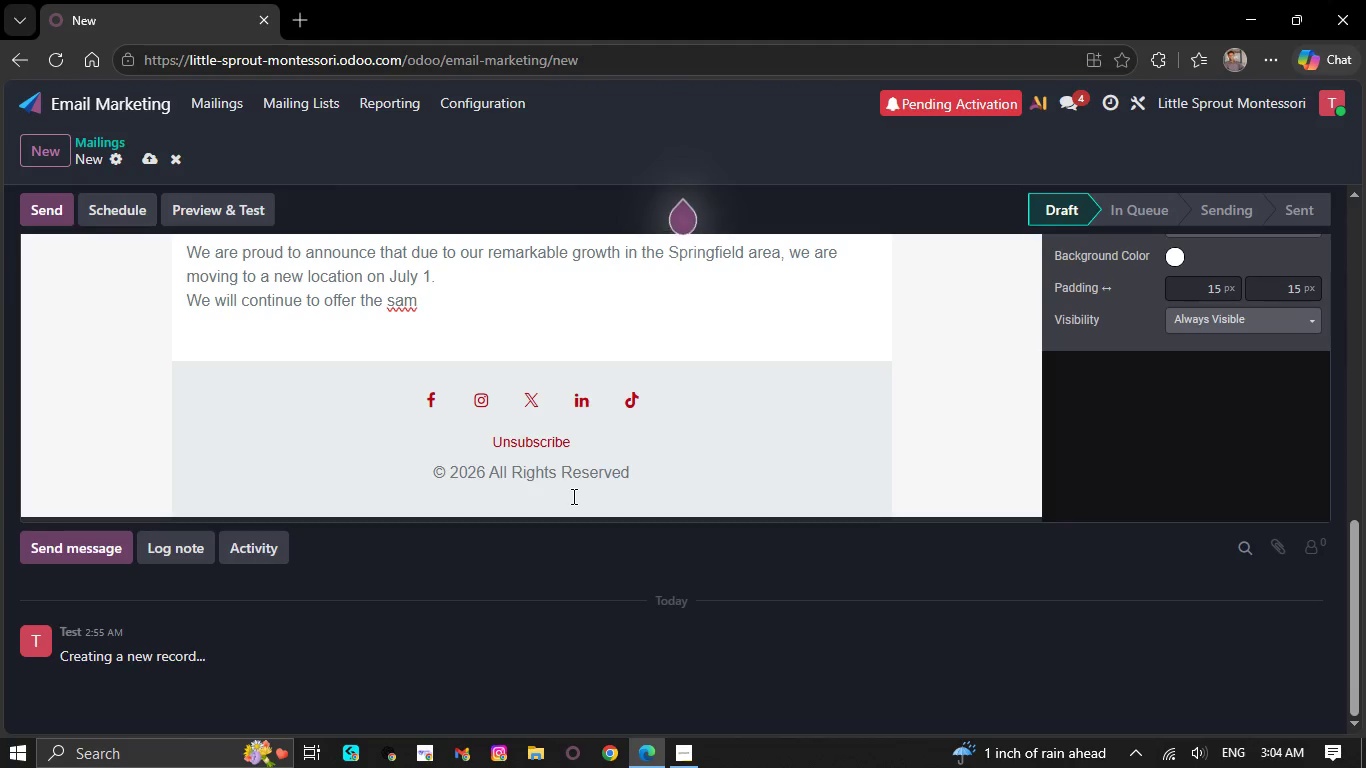 
wait(12.06)
 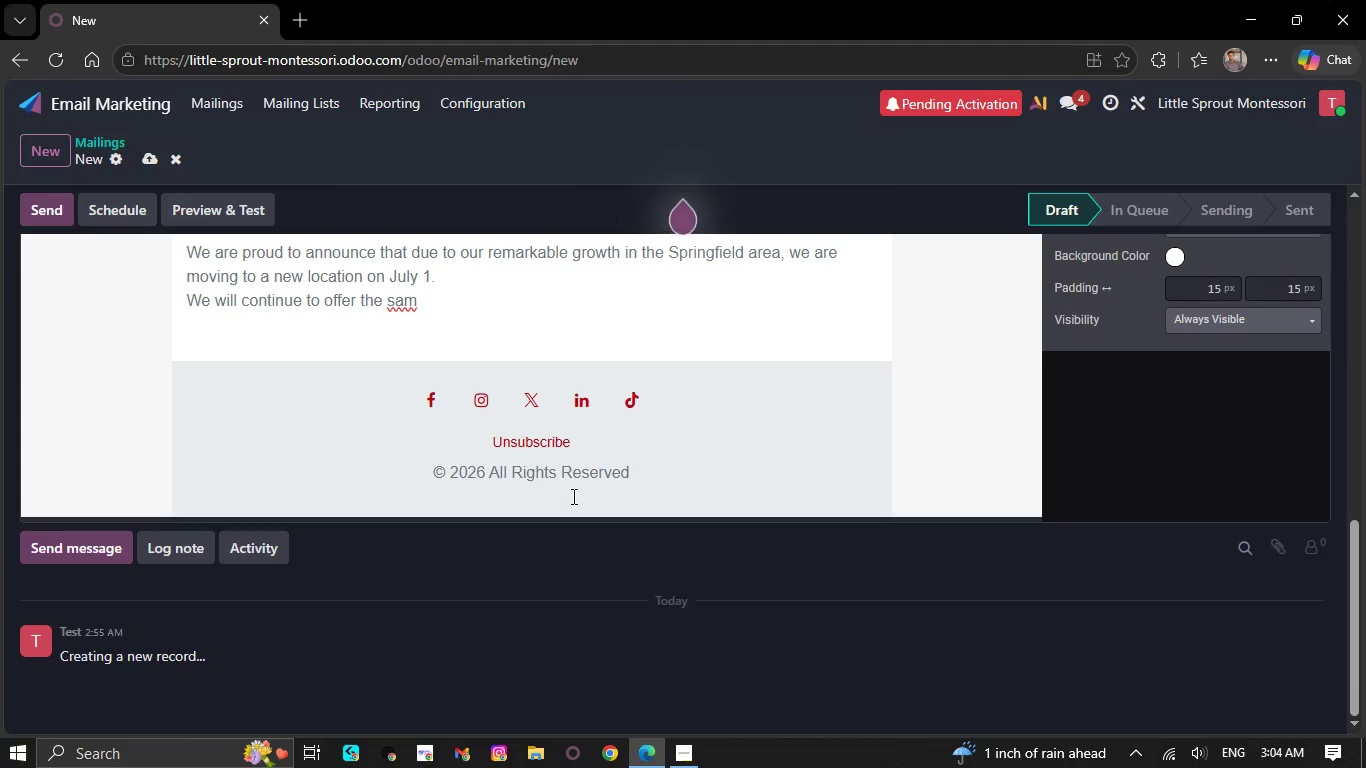 
key(Backspace)
 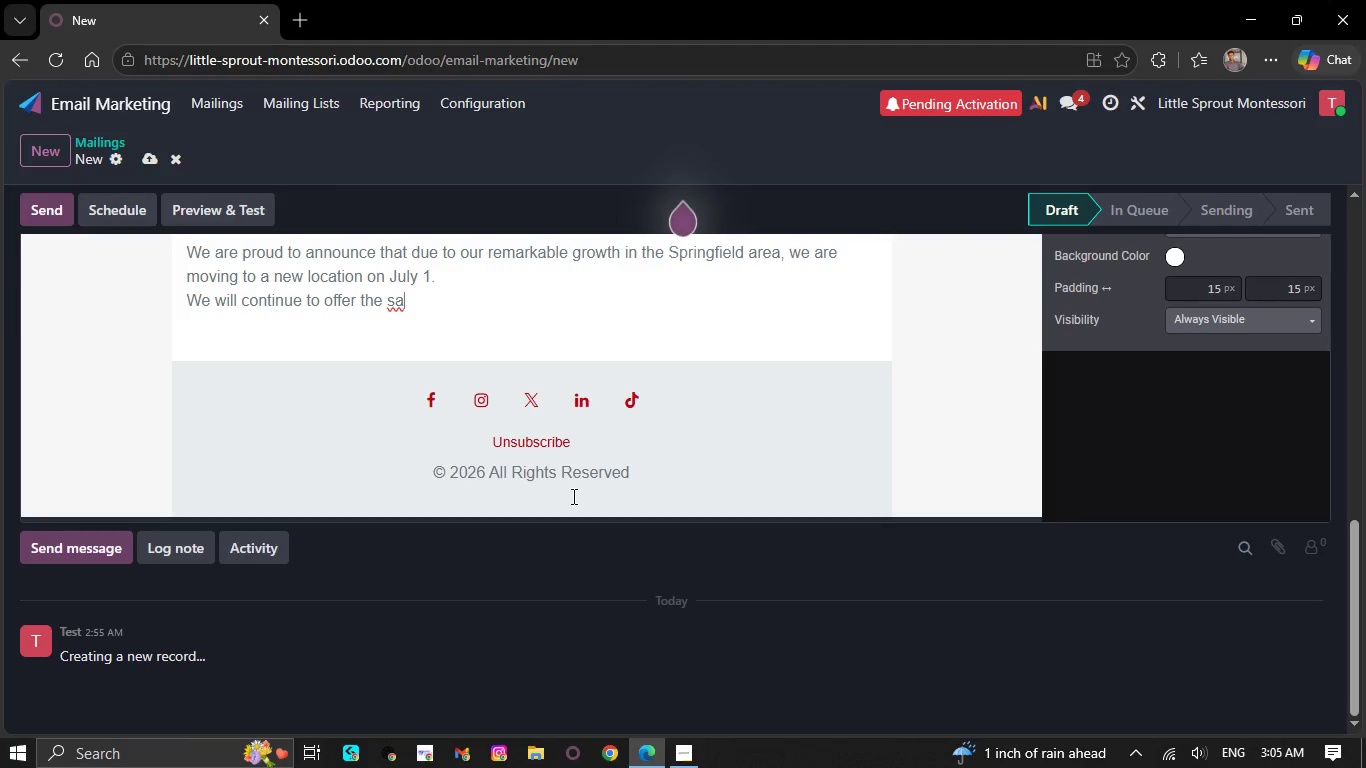 
wait(5.03)
 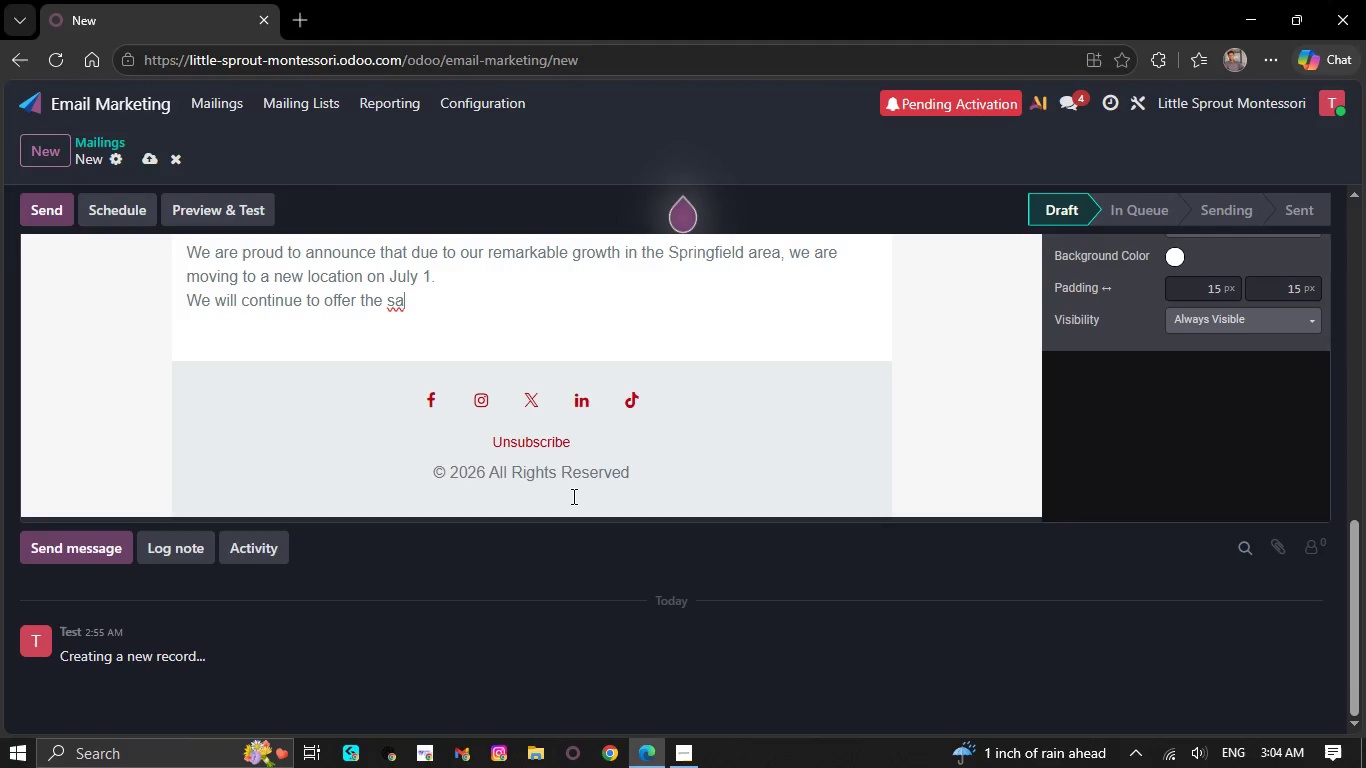 
key(Backspace)
 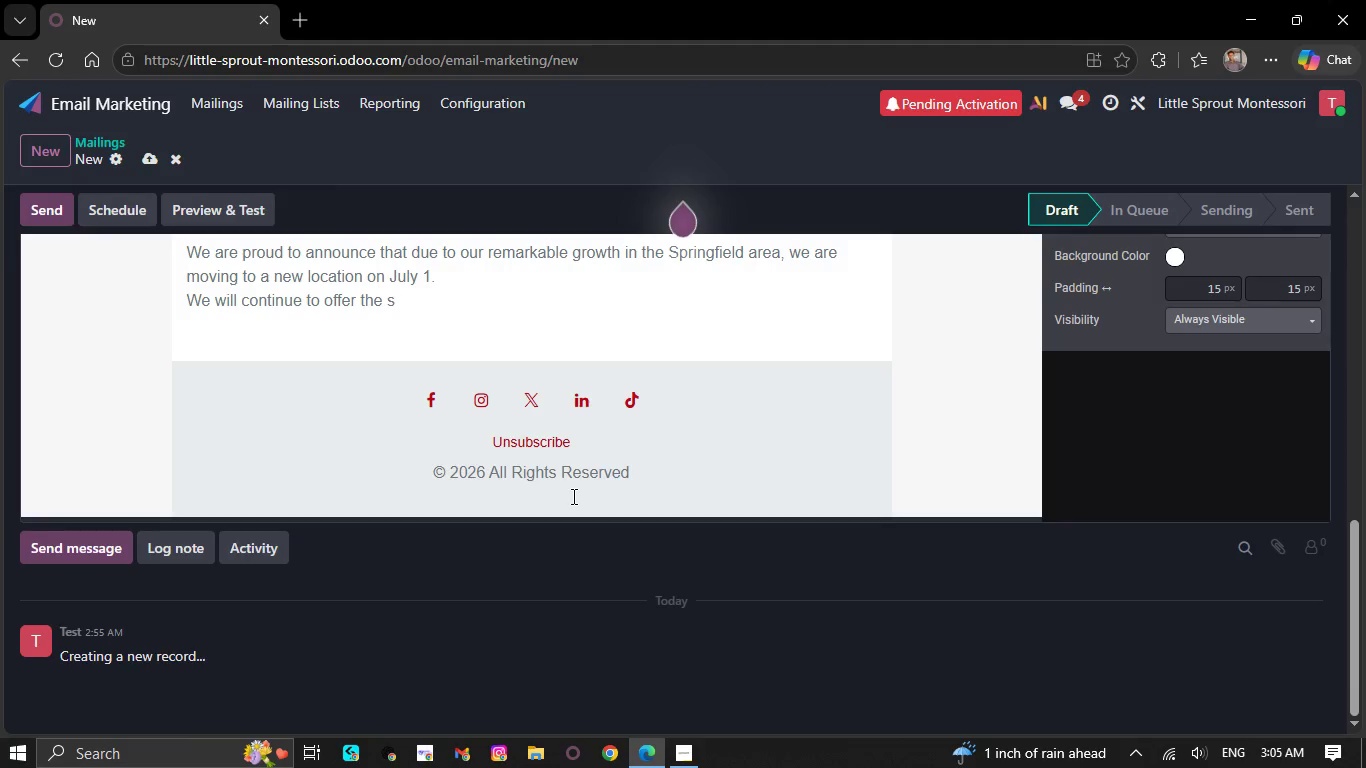 
key(Backspace)
 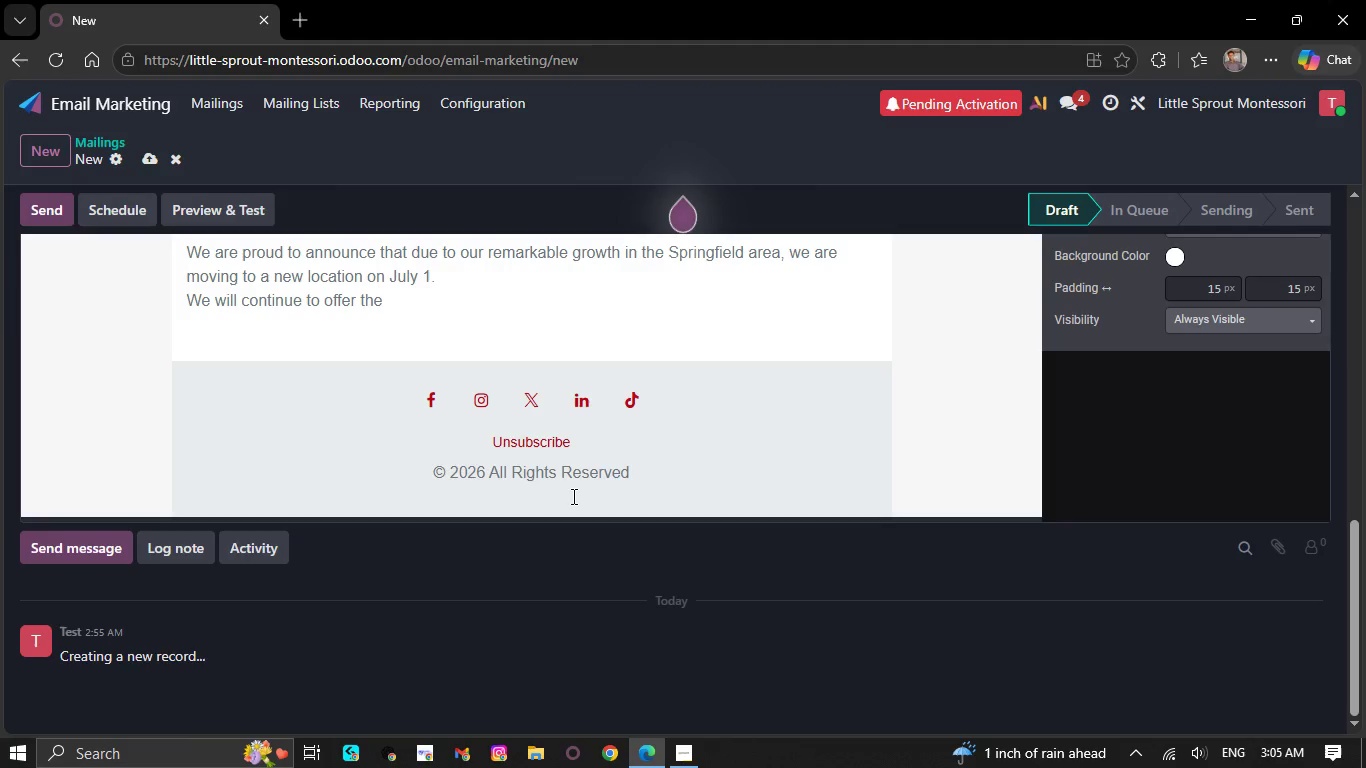 
key(Backspace)
 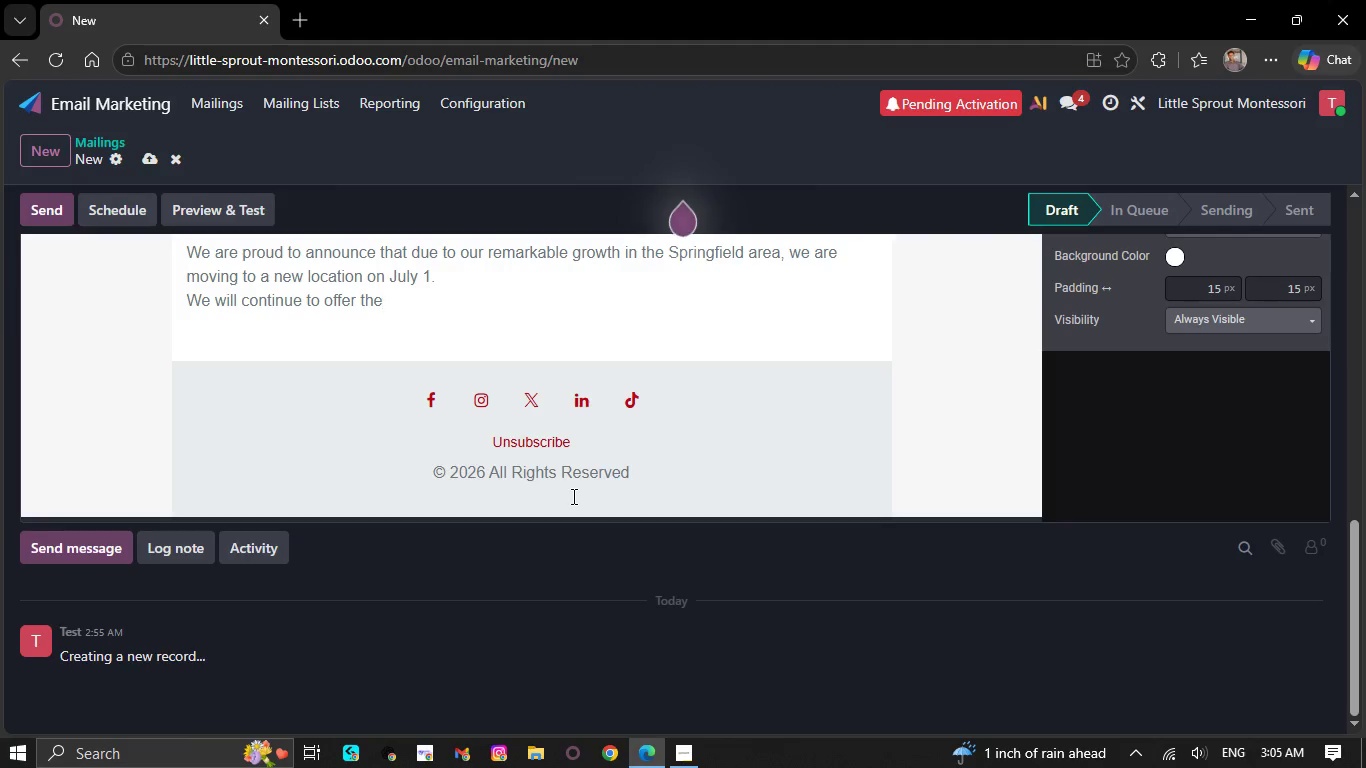 
key(Backspace)
 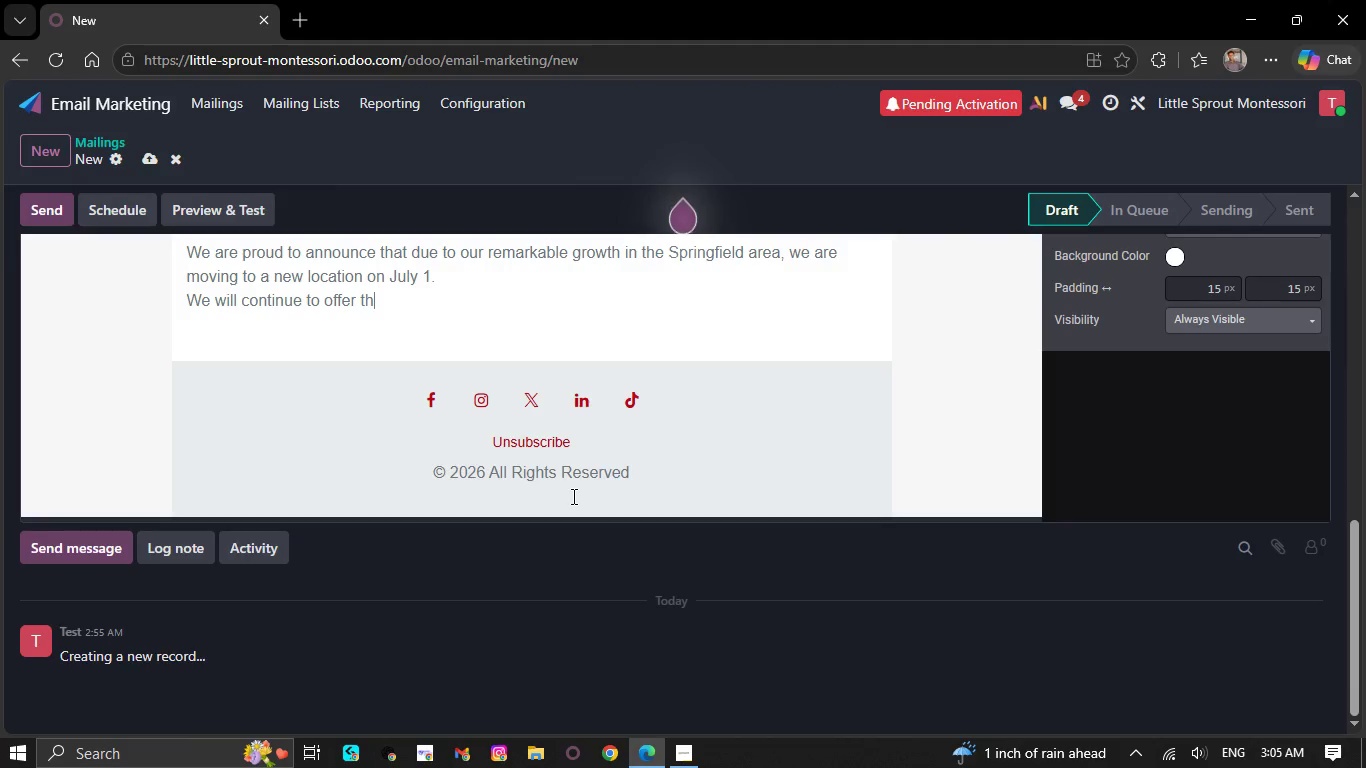 
key(Backspace)
 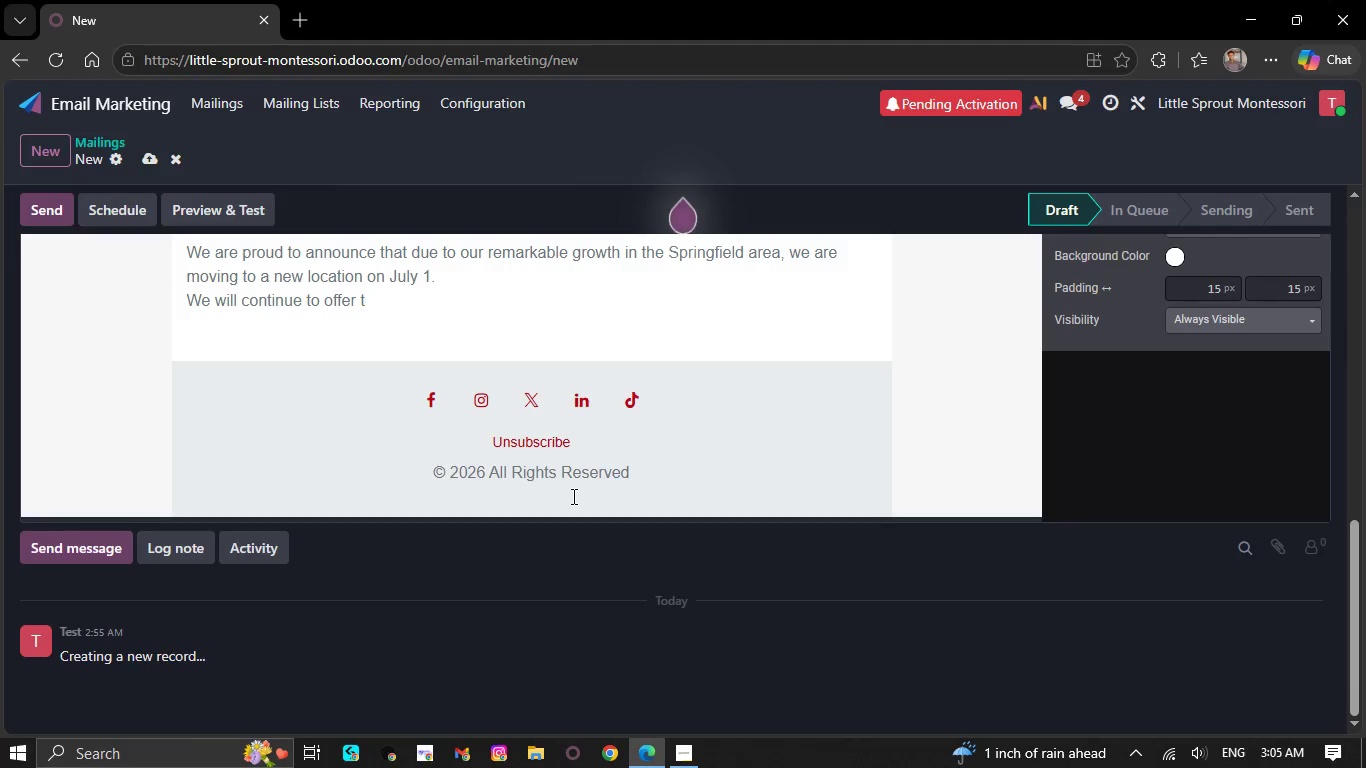 
key(Backspace)
 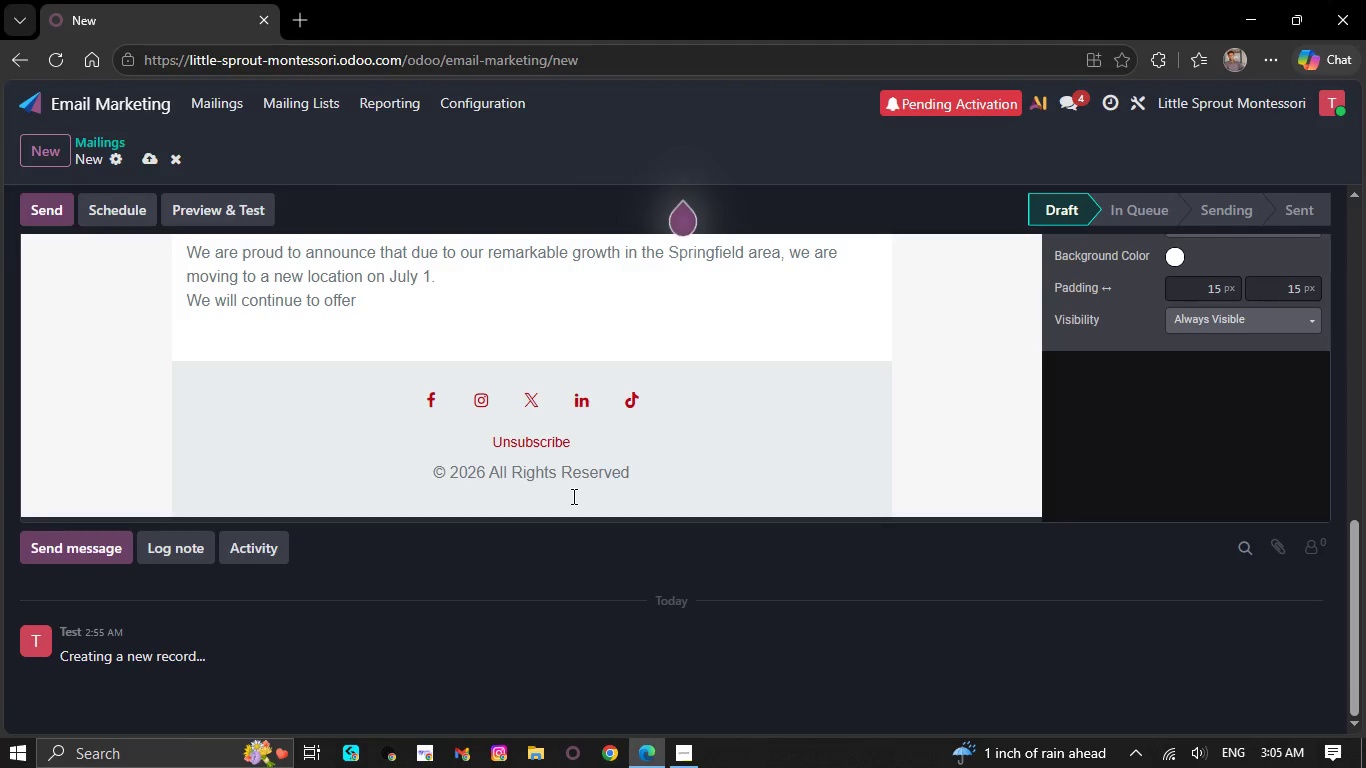 
key(Backspace)
 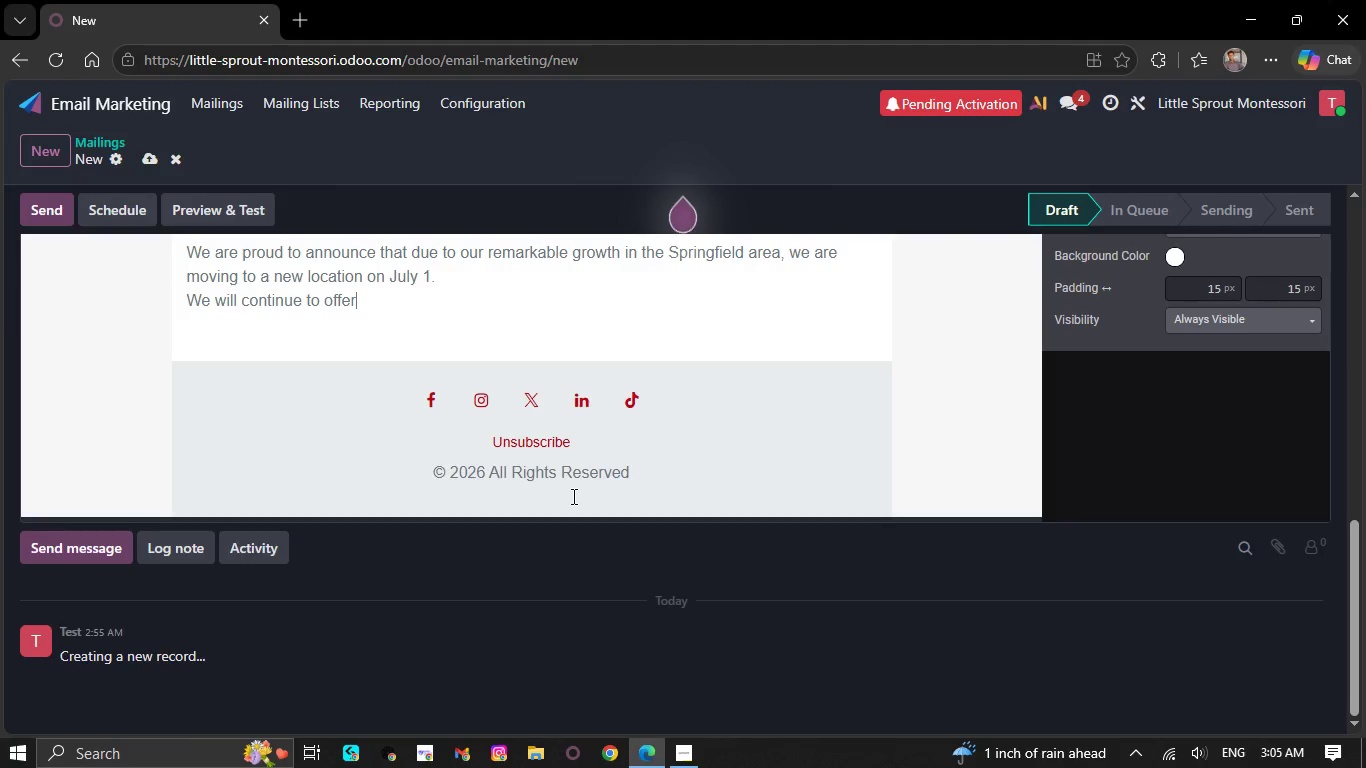 
key(Backspace)
 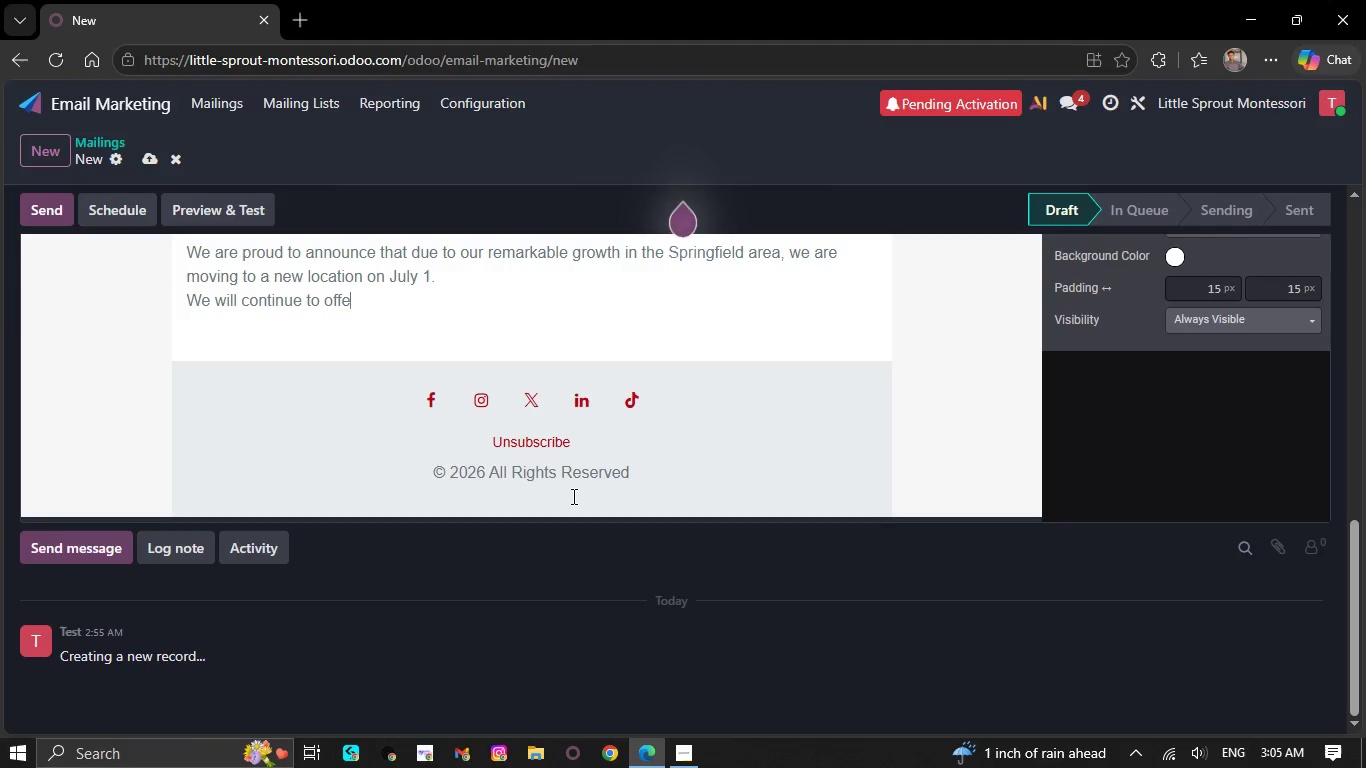 
key(Backspace)
 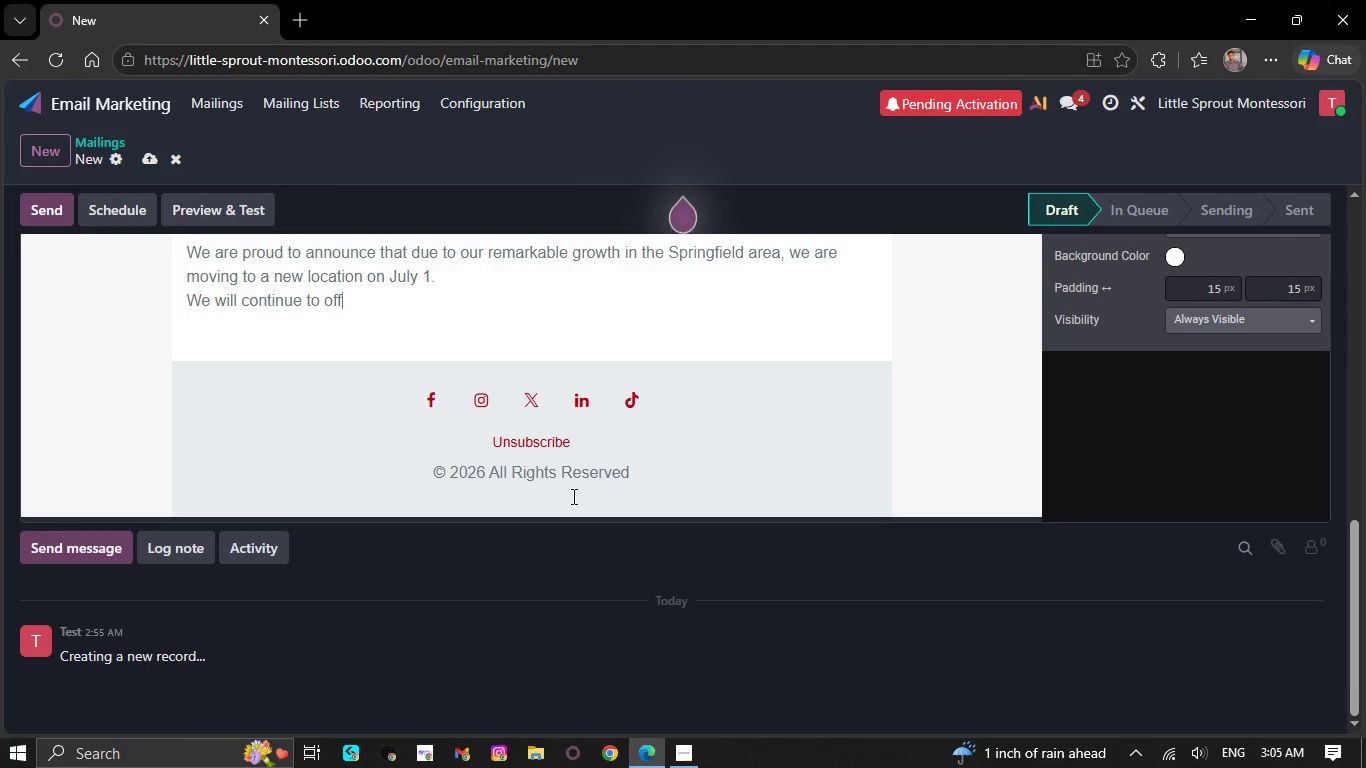 
key(Backspace)
 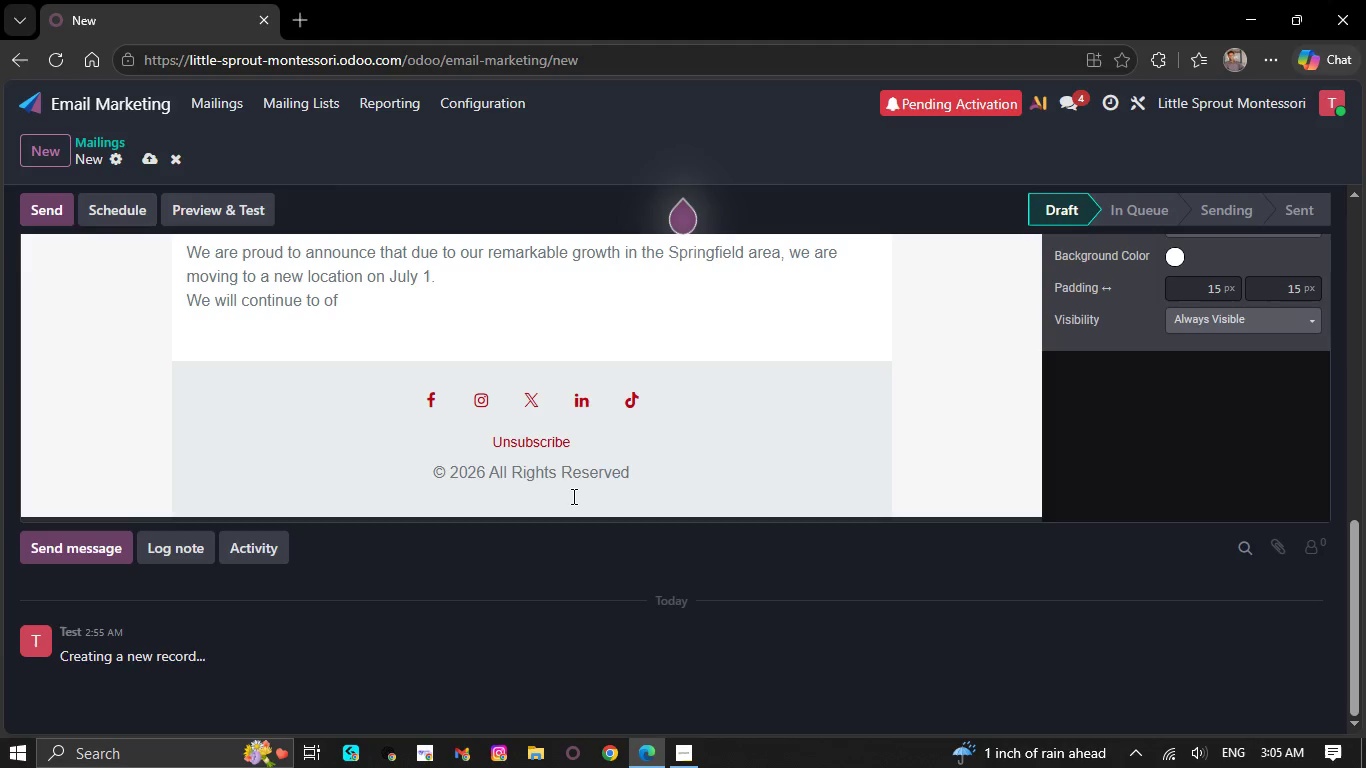 
key(Backspace)
 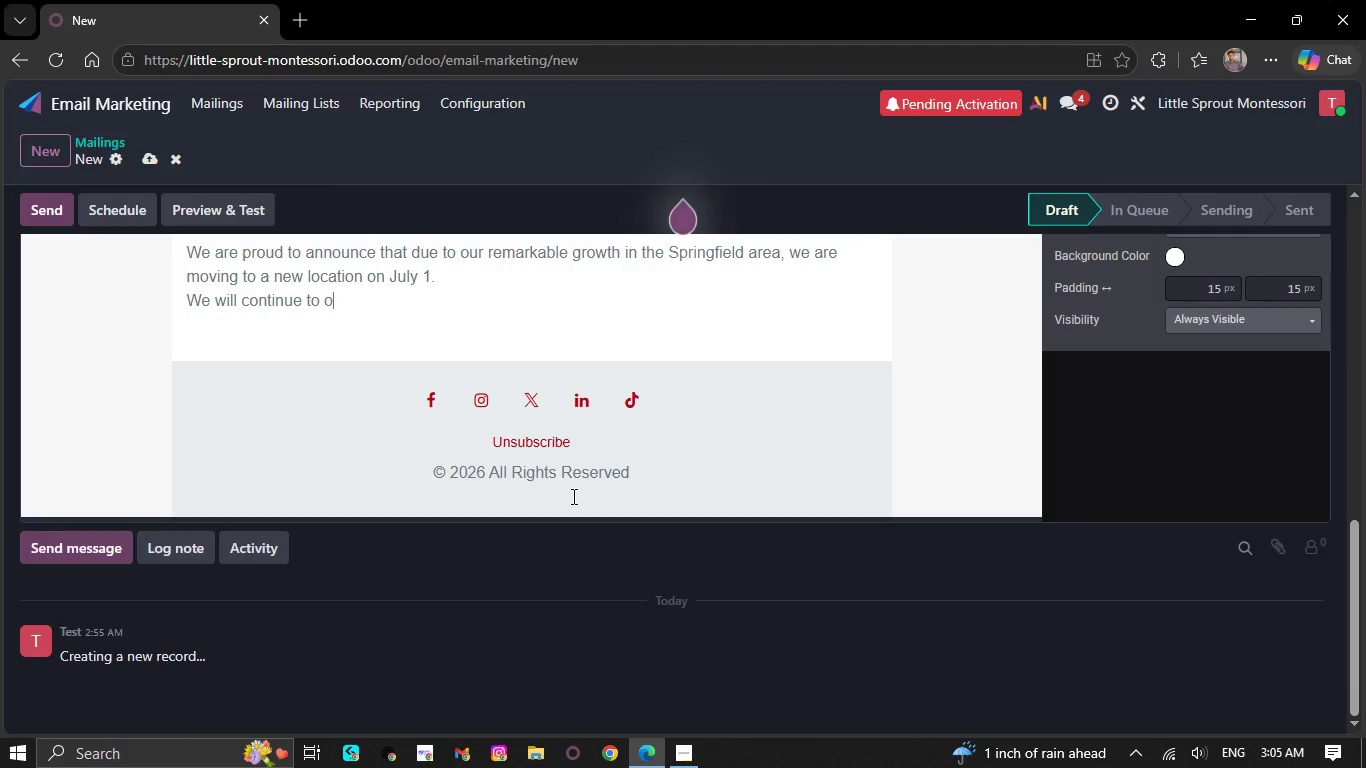 
key(Backspace)
 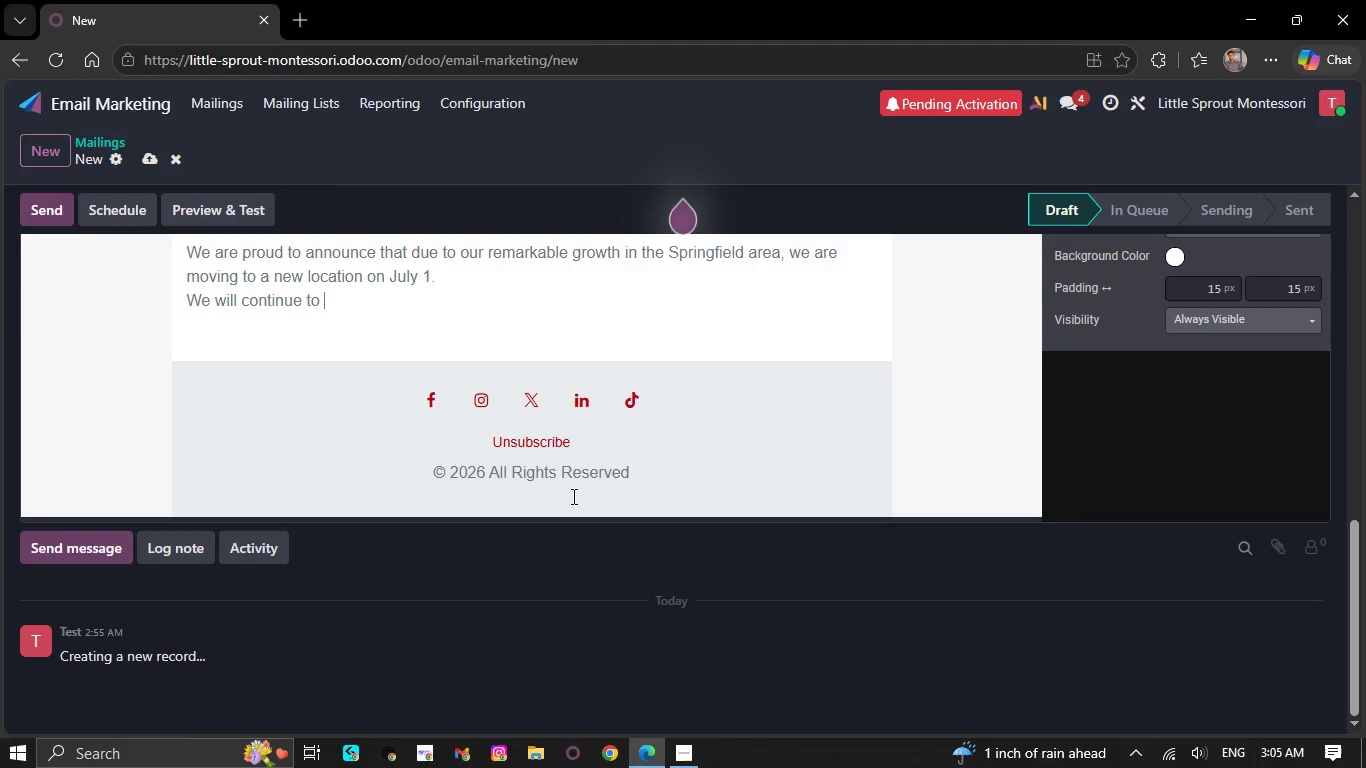 
key(Backspace)
 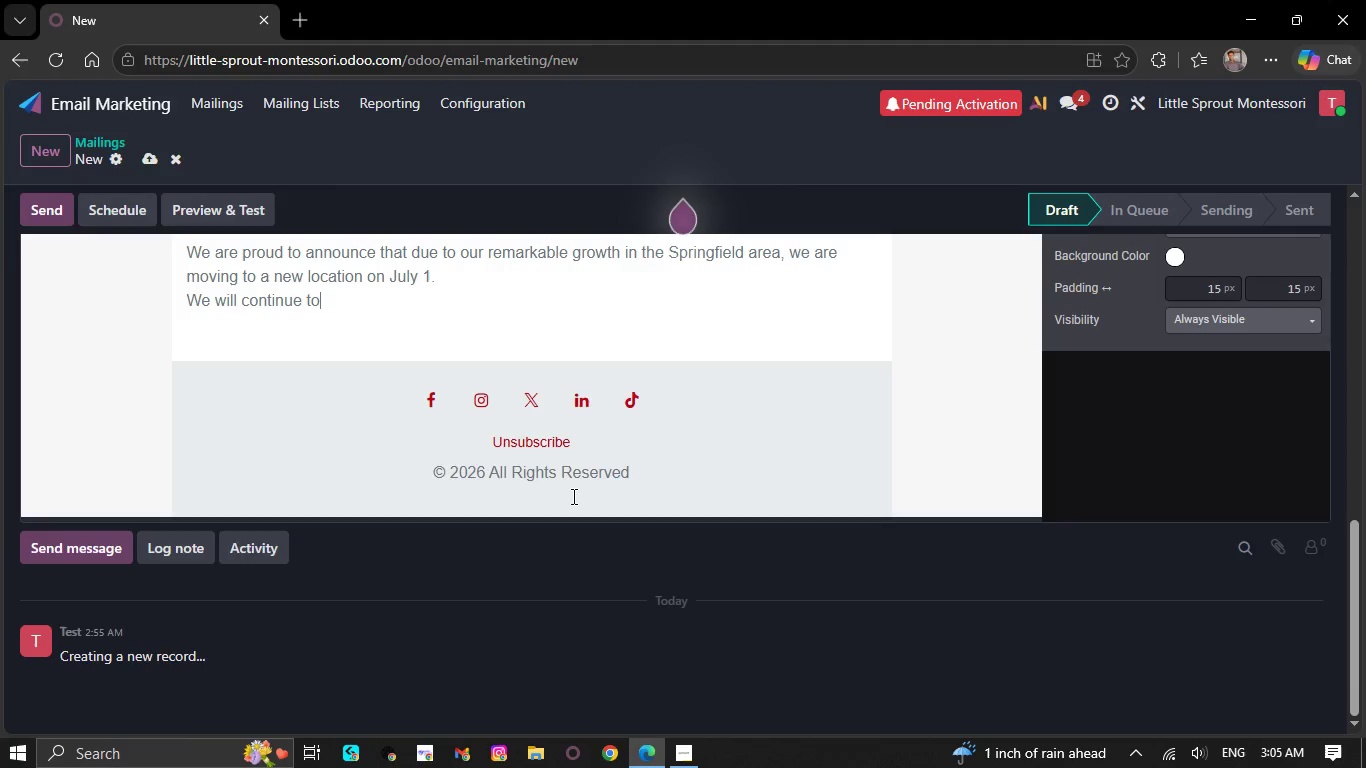 
key(Backspace)
 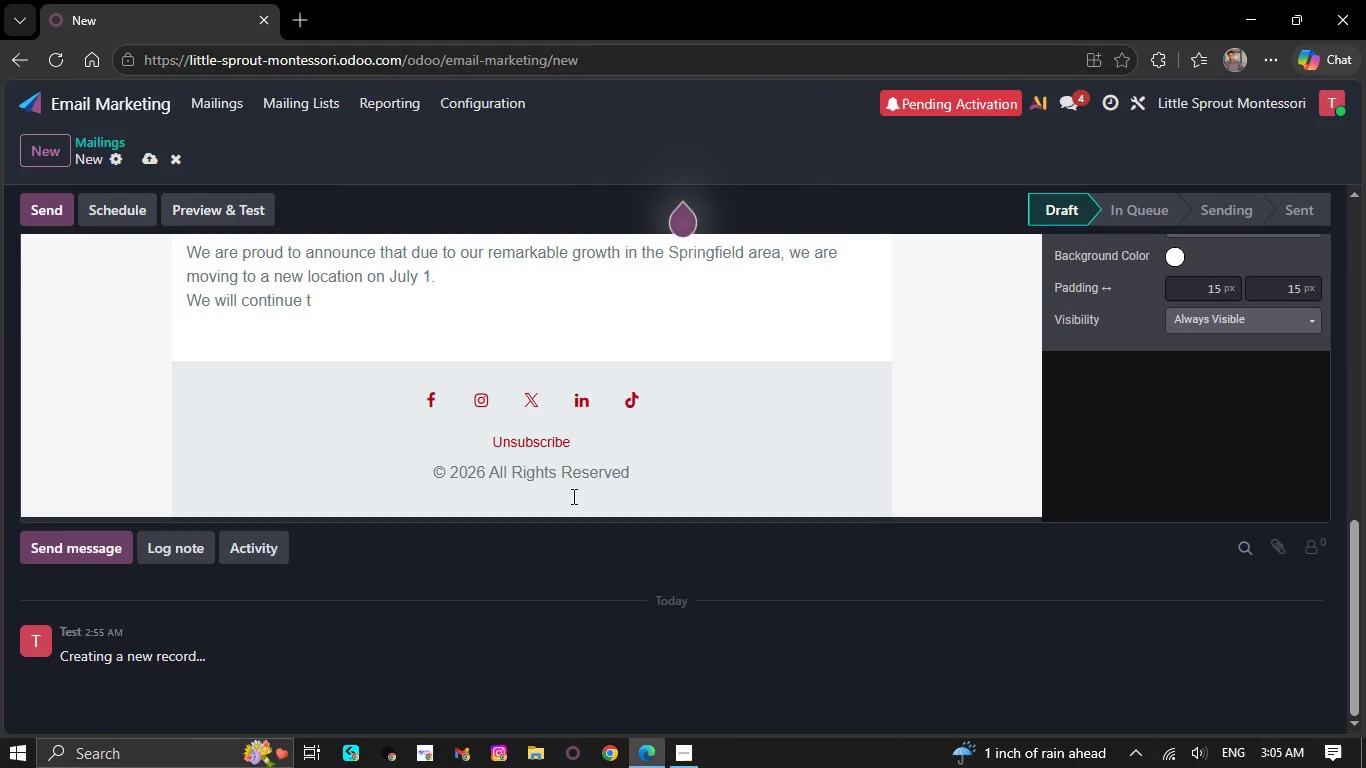 
key(Backspace)
 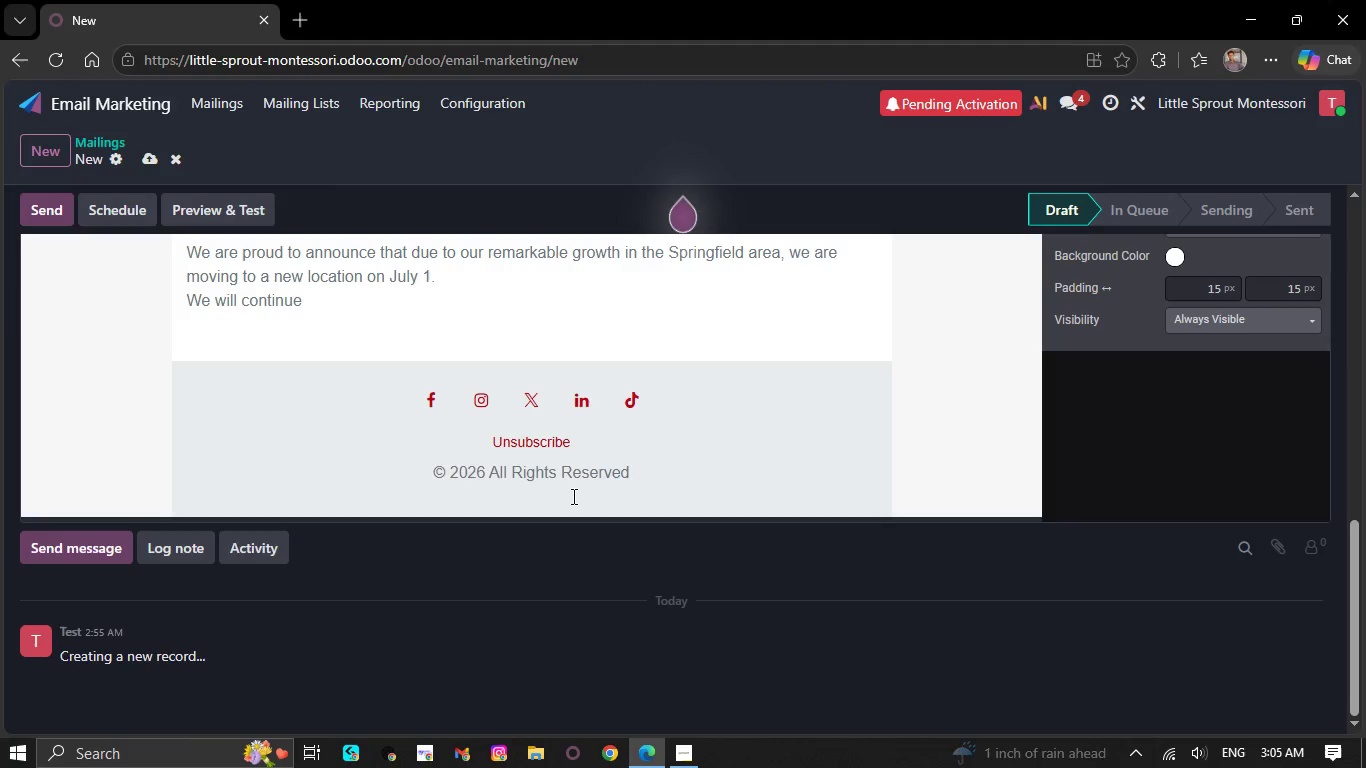 
wait(9.17)
 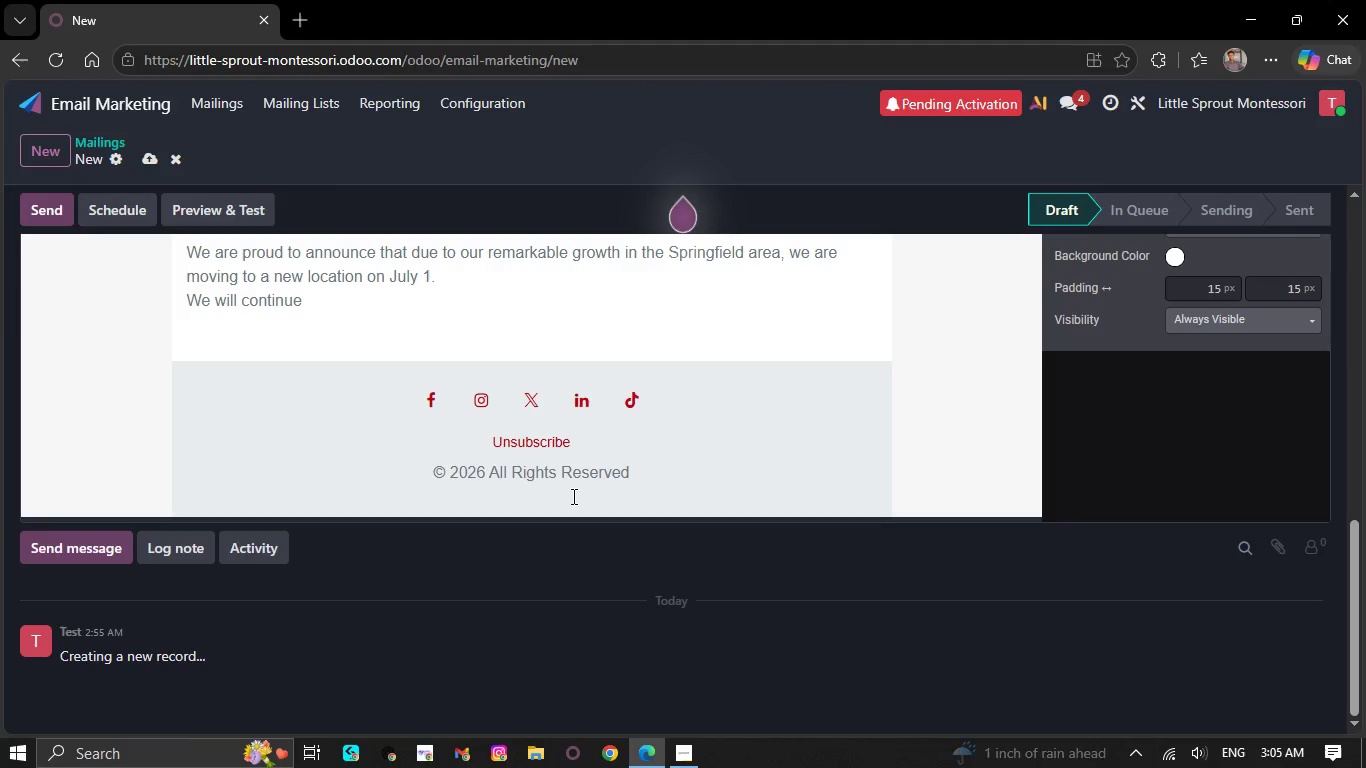 
key(Backspace)
 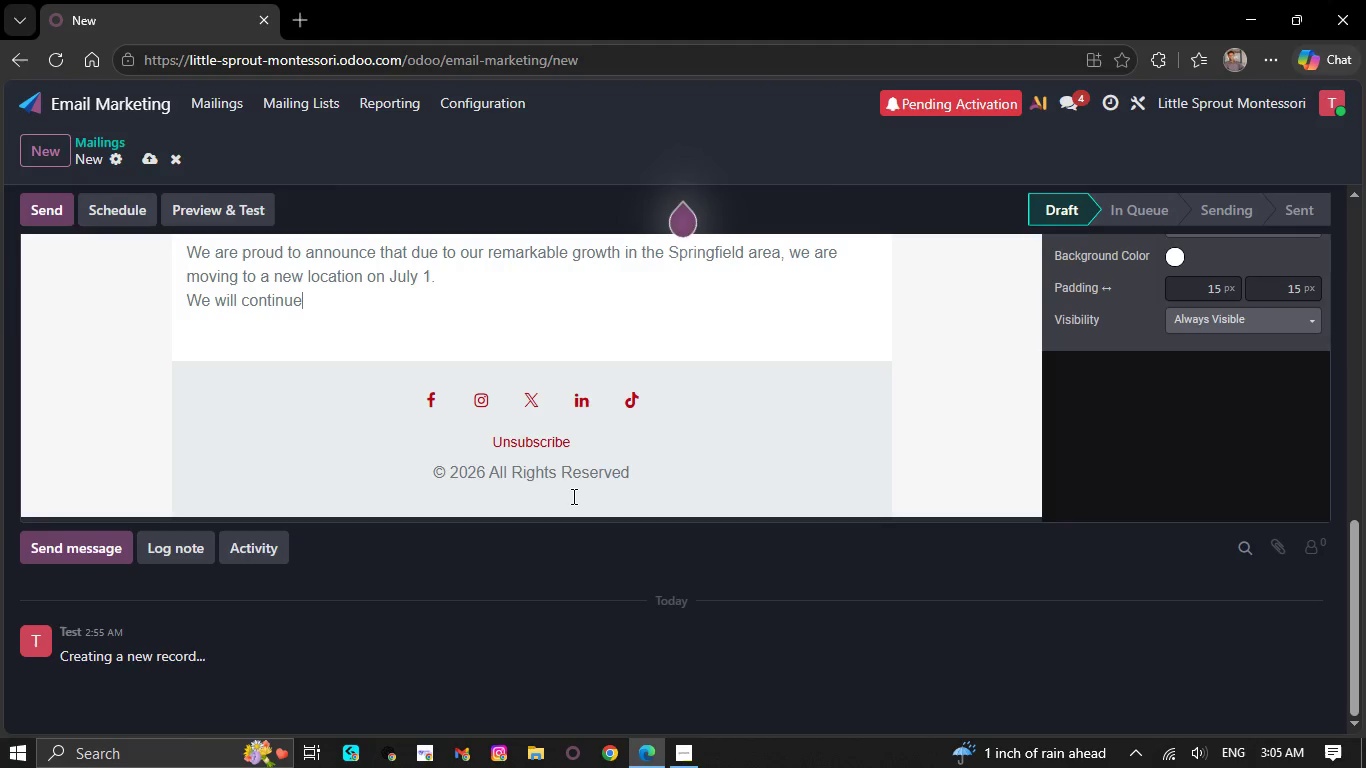 
wait(6.11)
 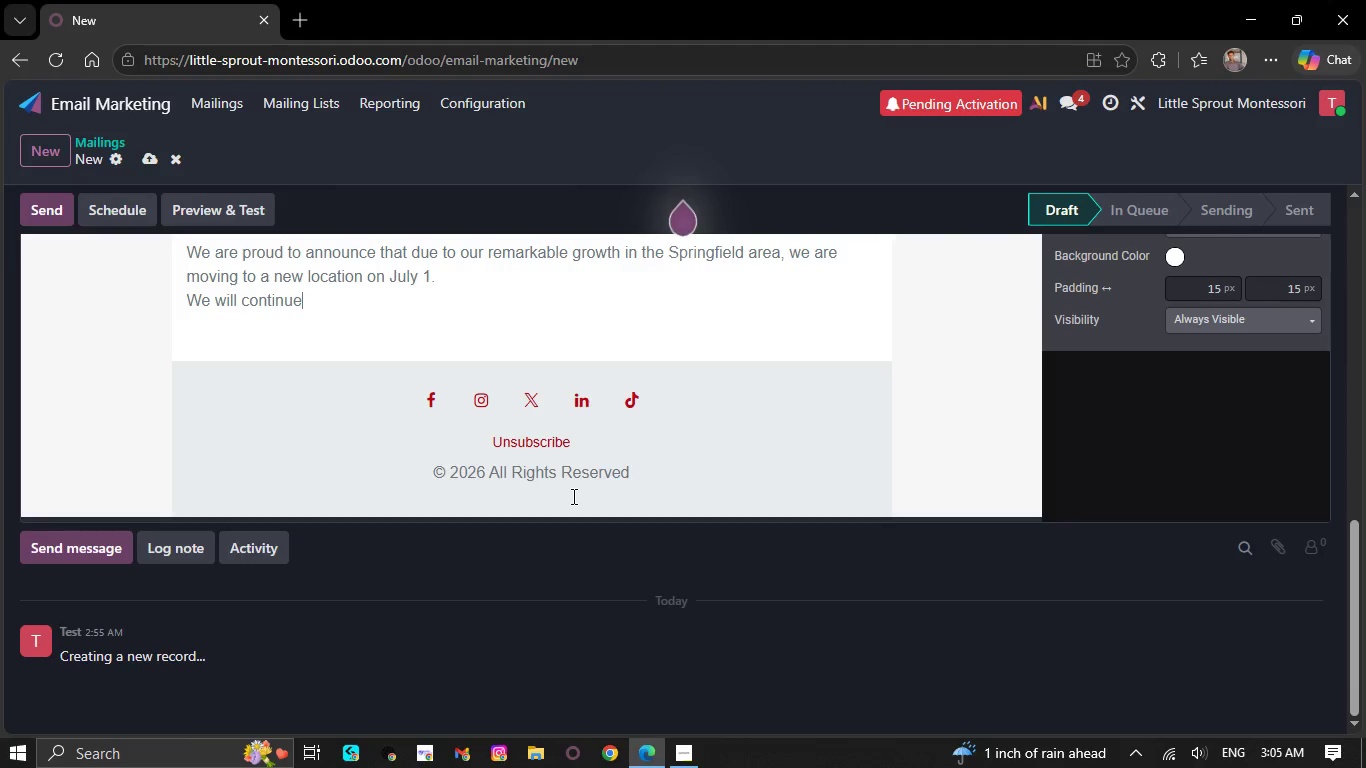 
key(Backspace)
 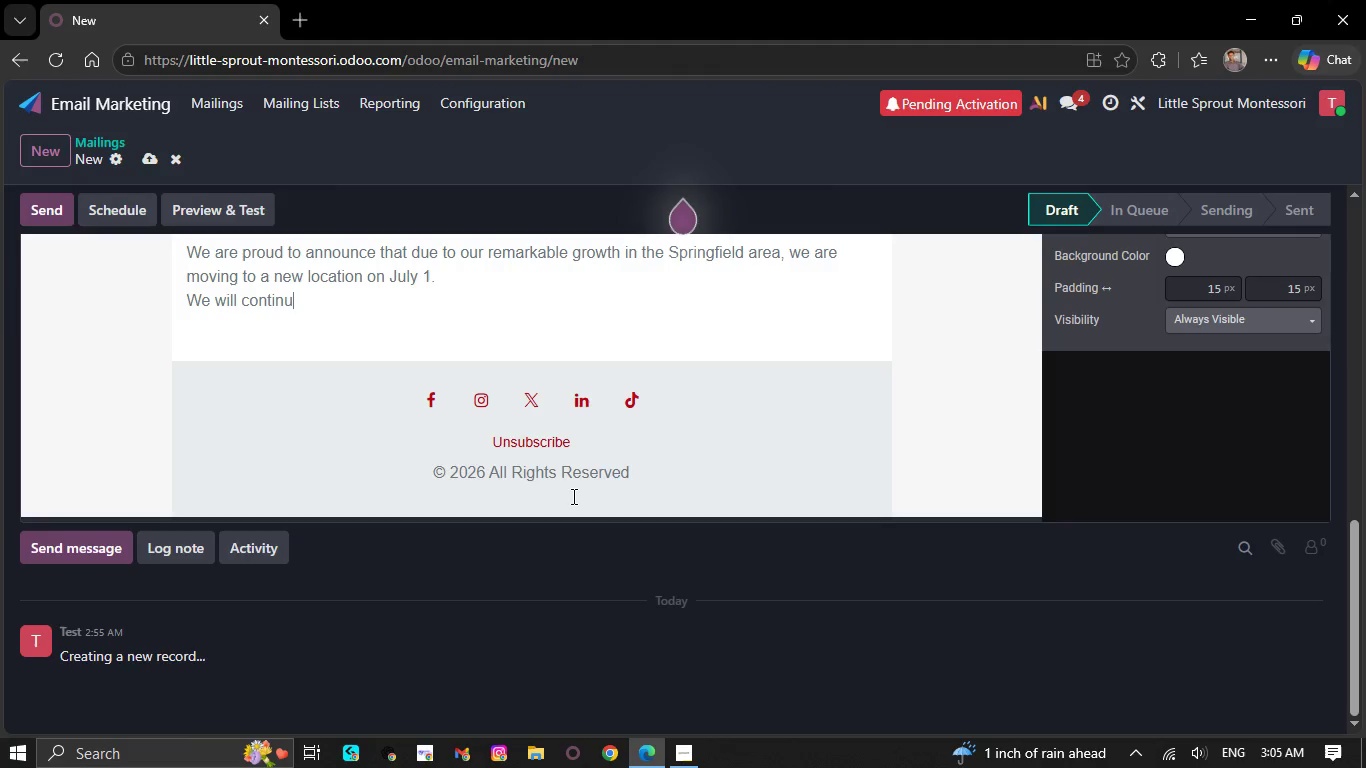 
key(Backspace)
 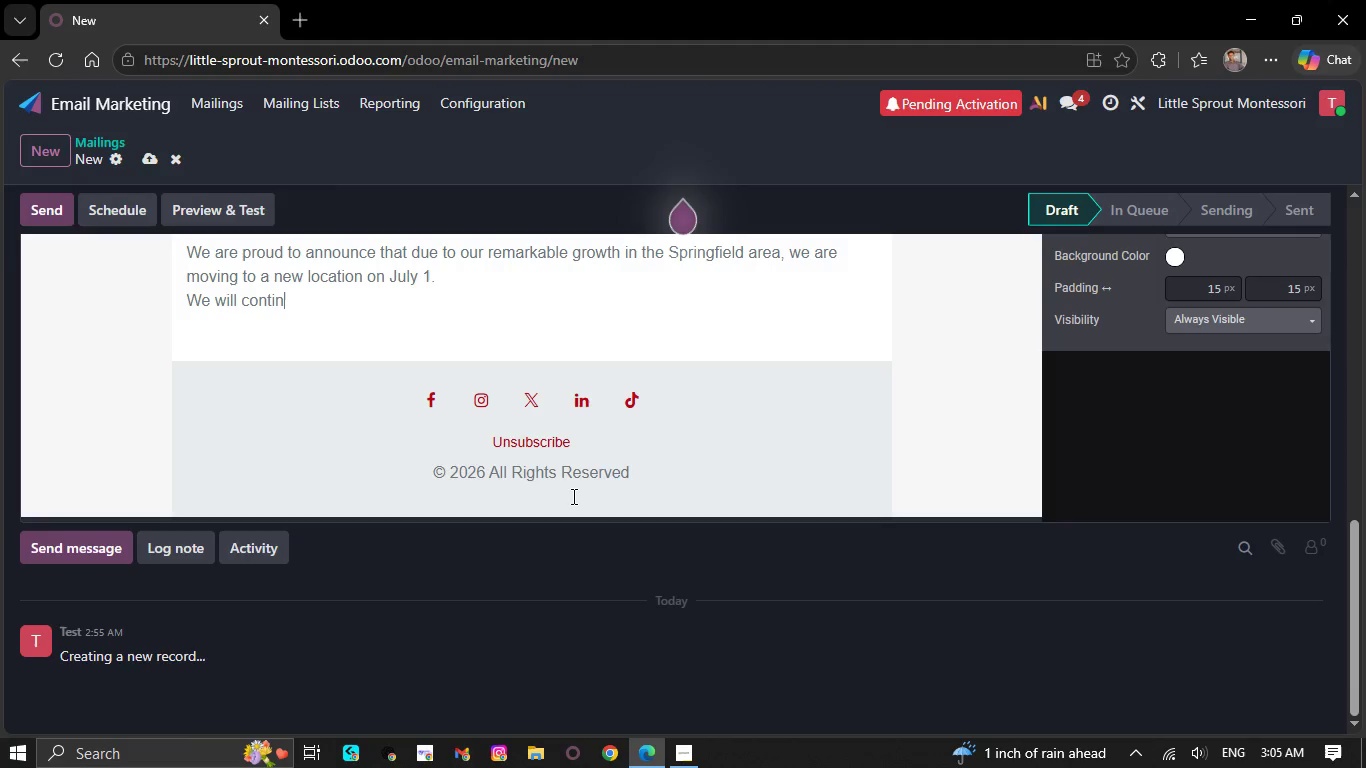 
key(Backspace)
 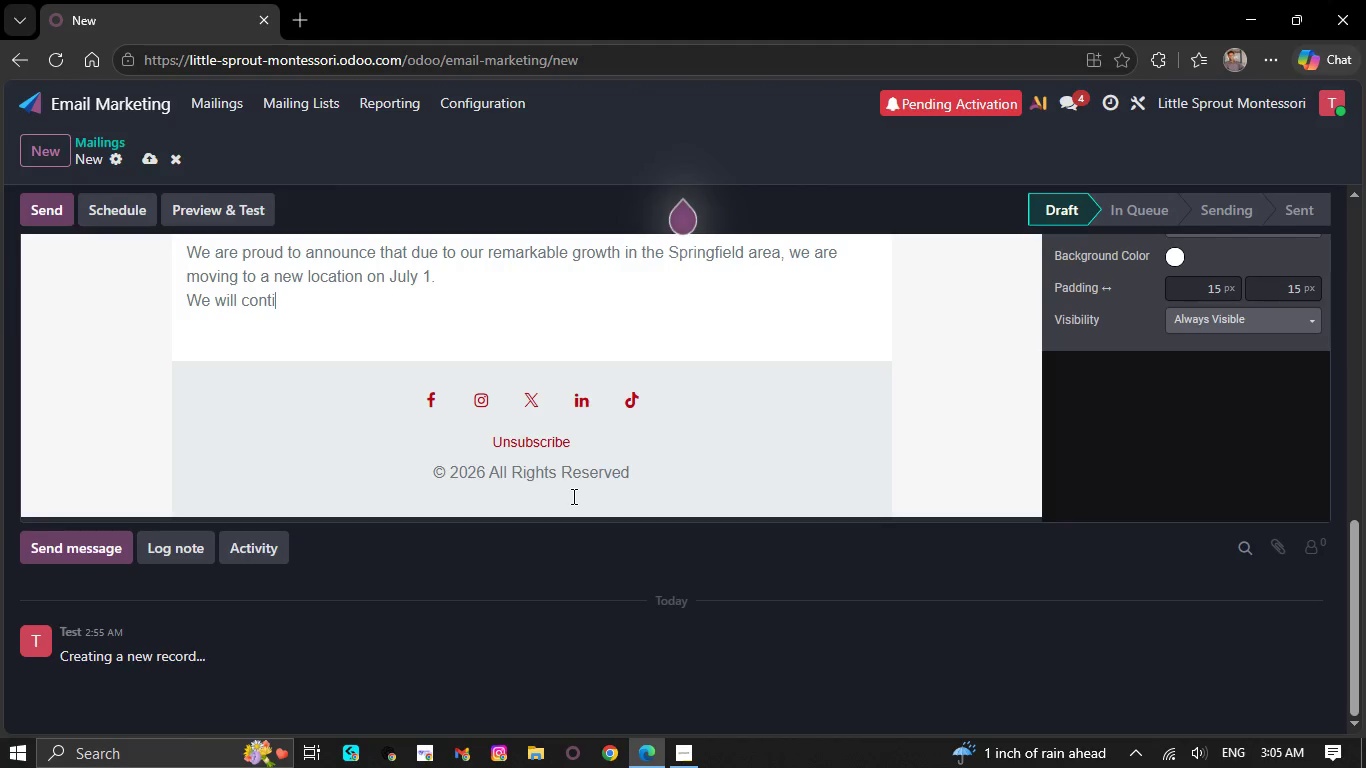 
key(Backspace)
 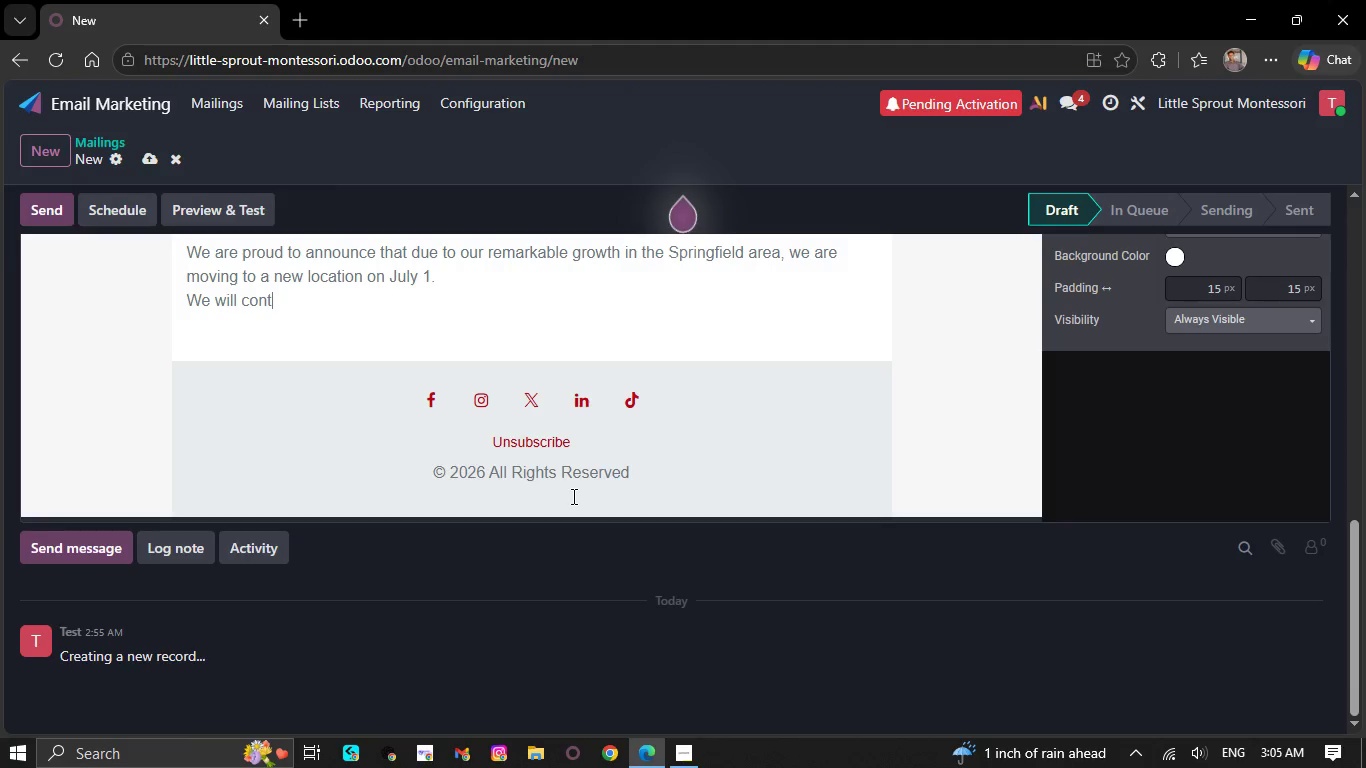 
key(Backspace)
 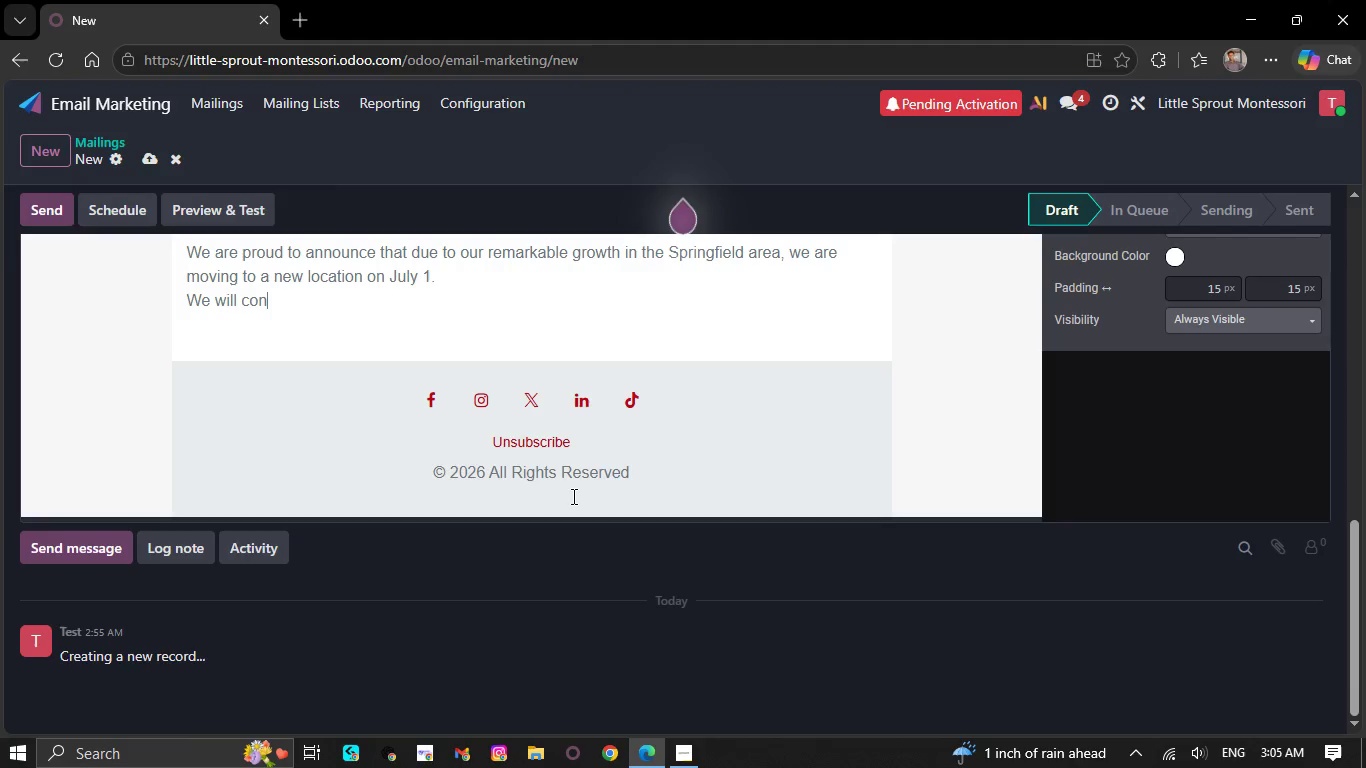 
key(Backspace)
 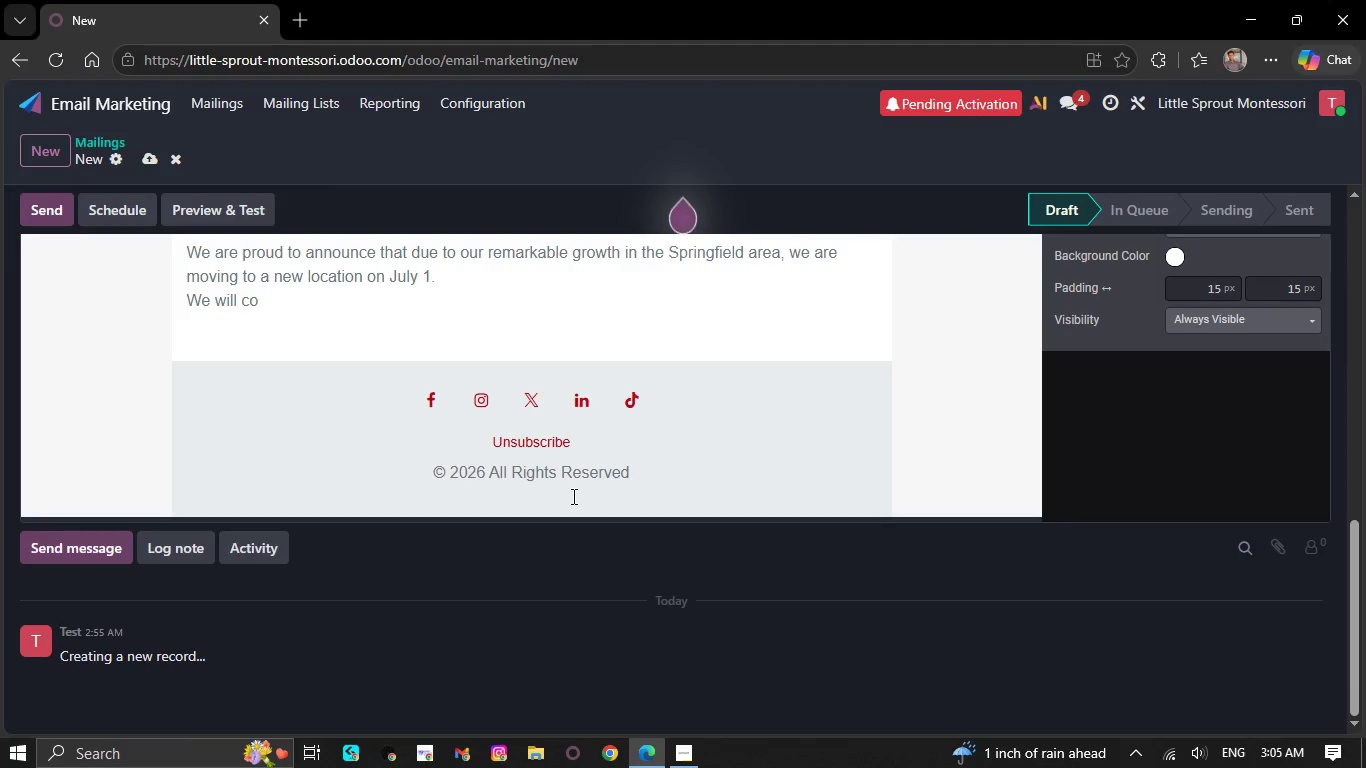 
key(Backspace)
 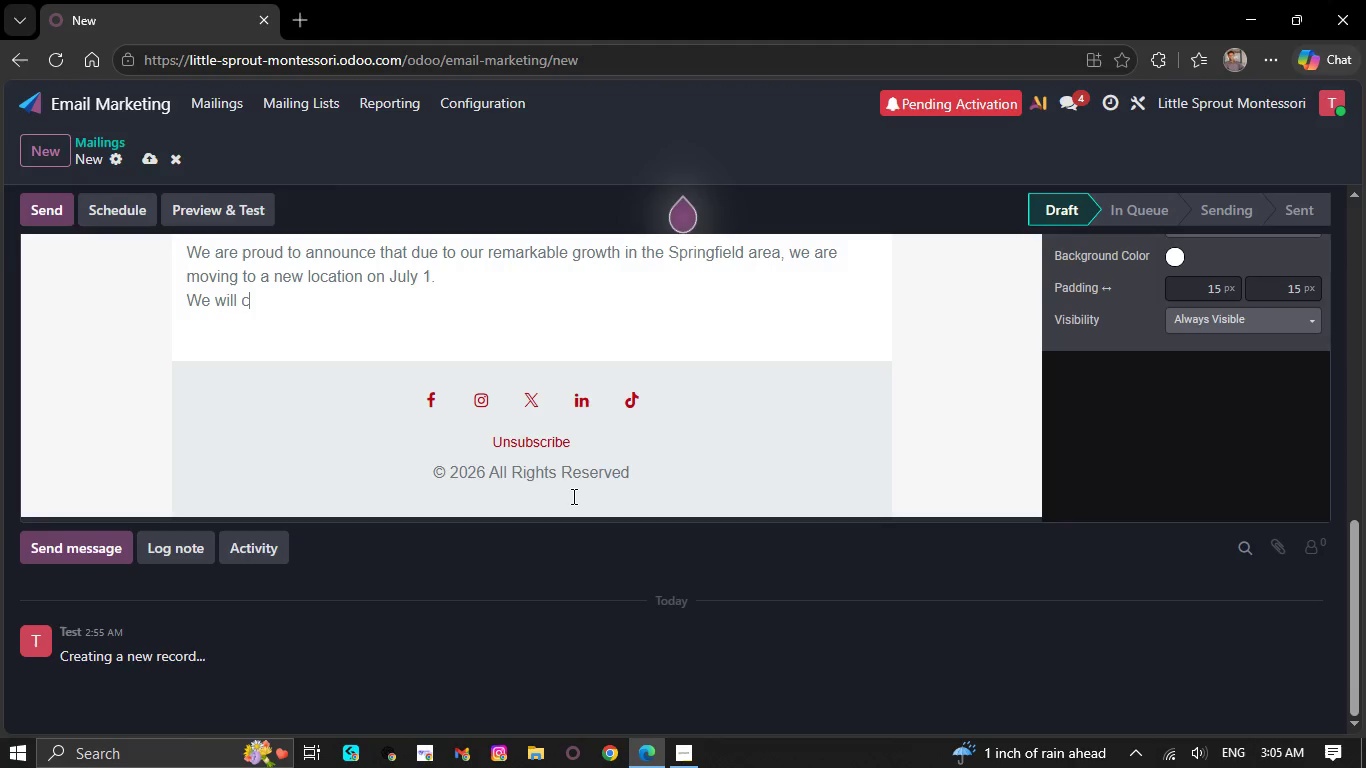 
key(Backspace)
 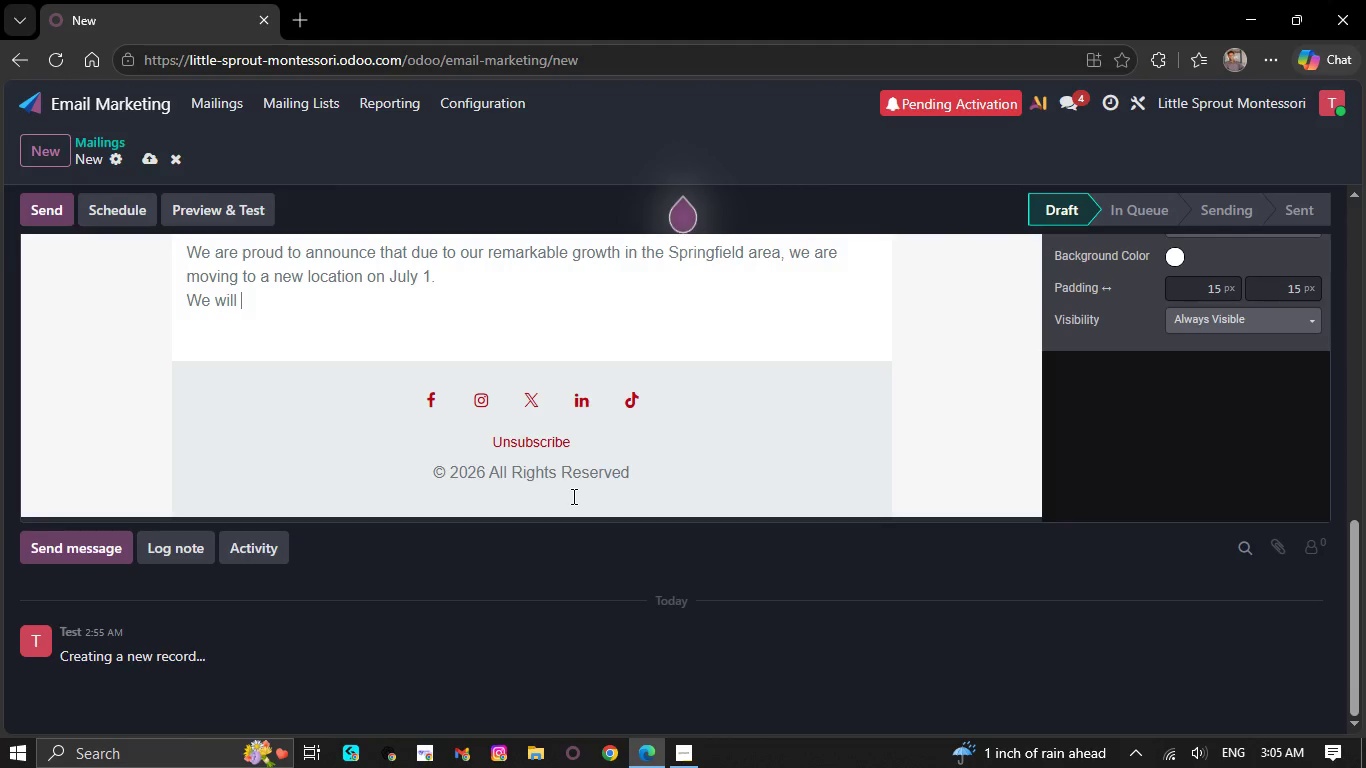 
wait(6.0)
 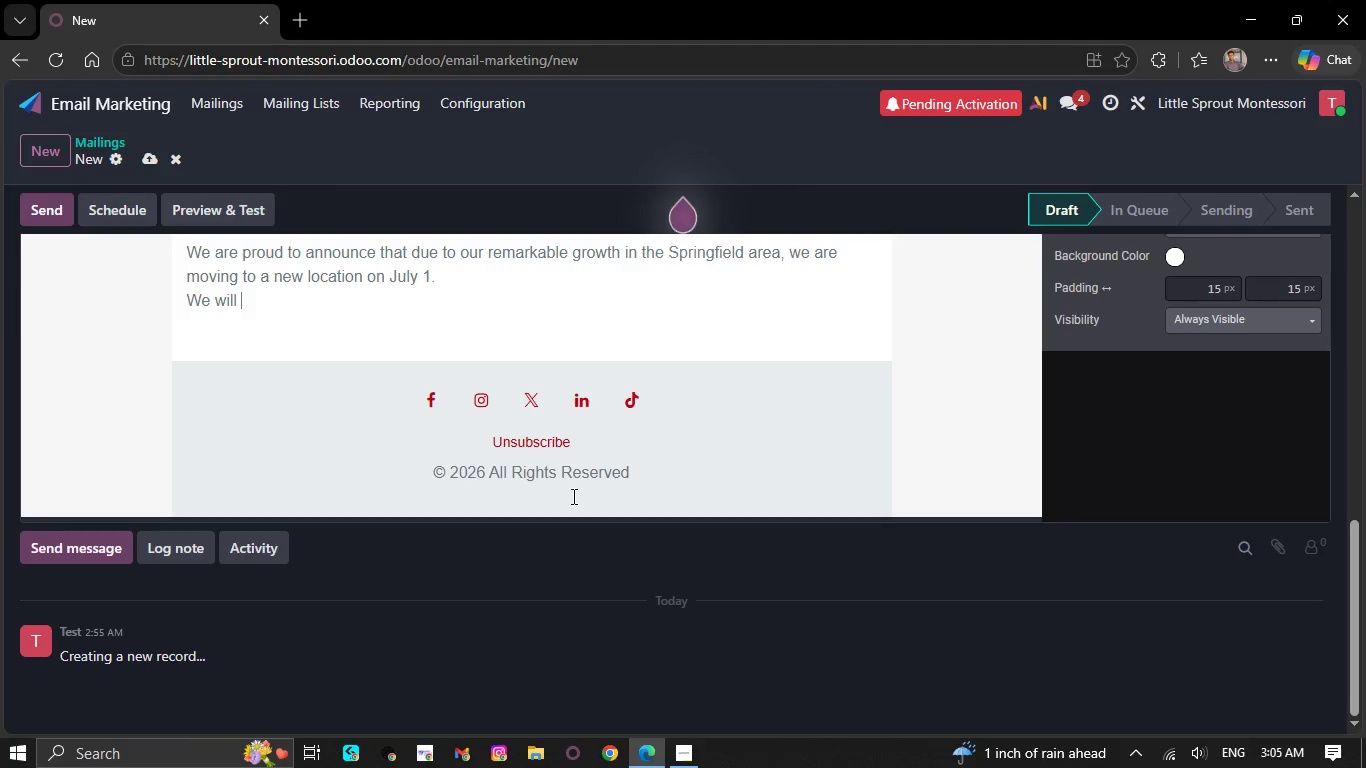 
key(Backspace)
 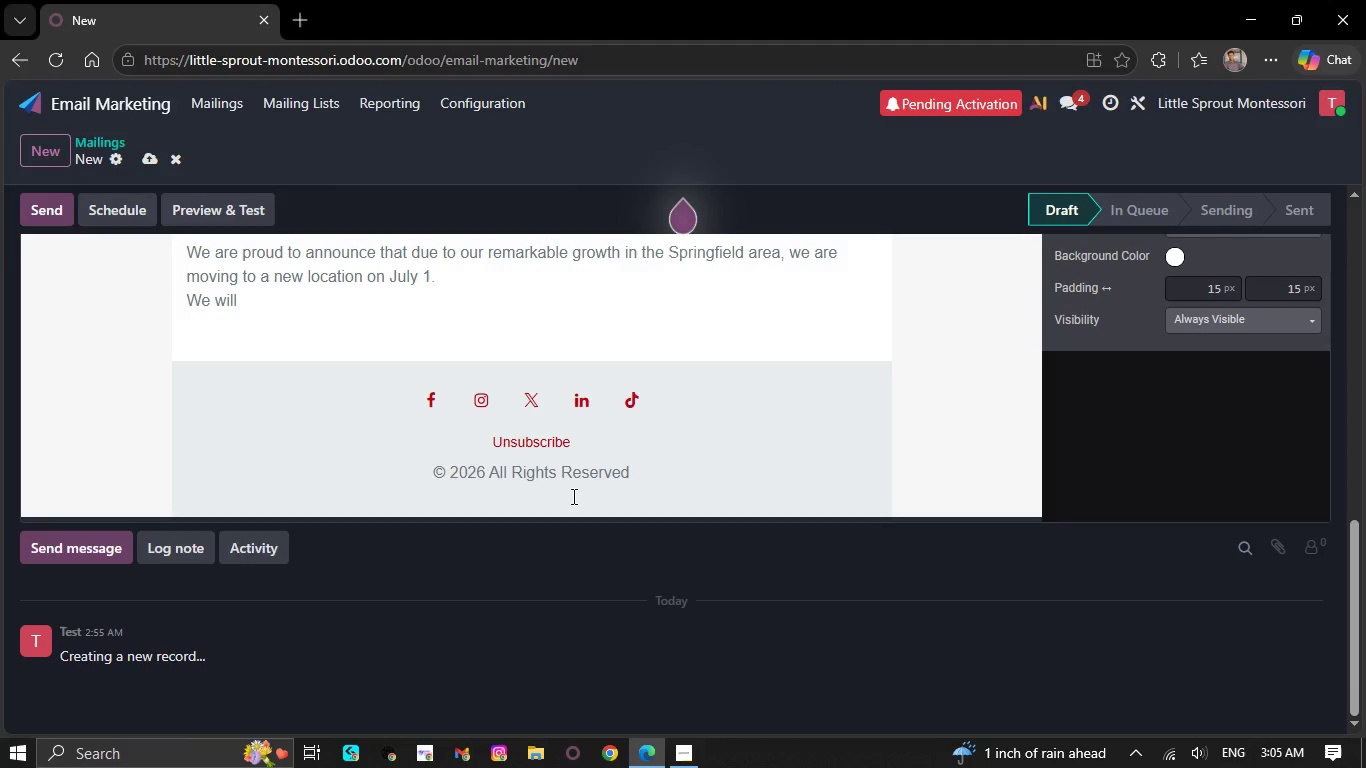 
wait(13.02)
 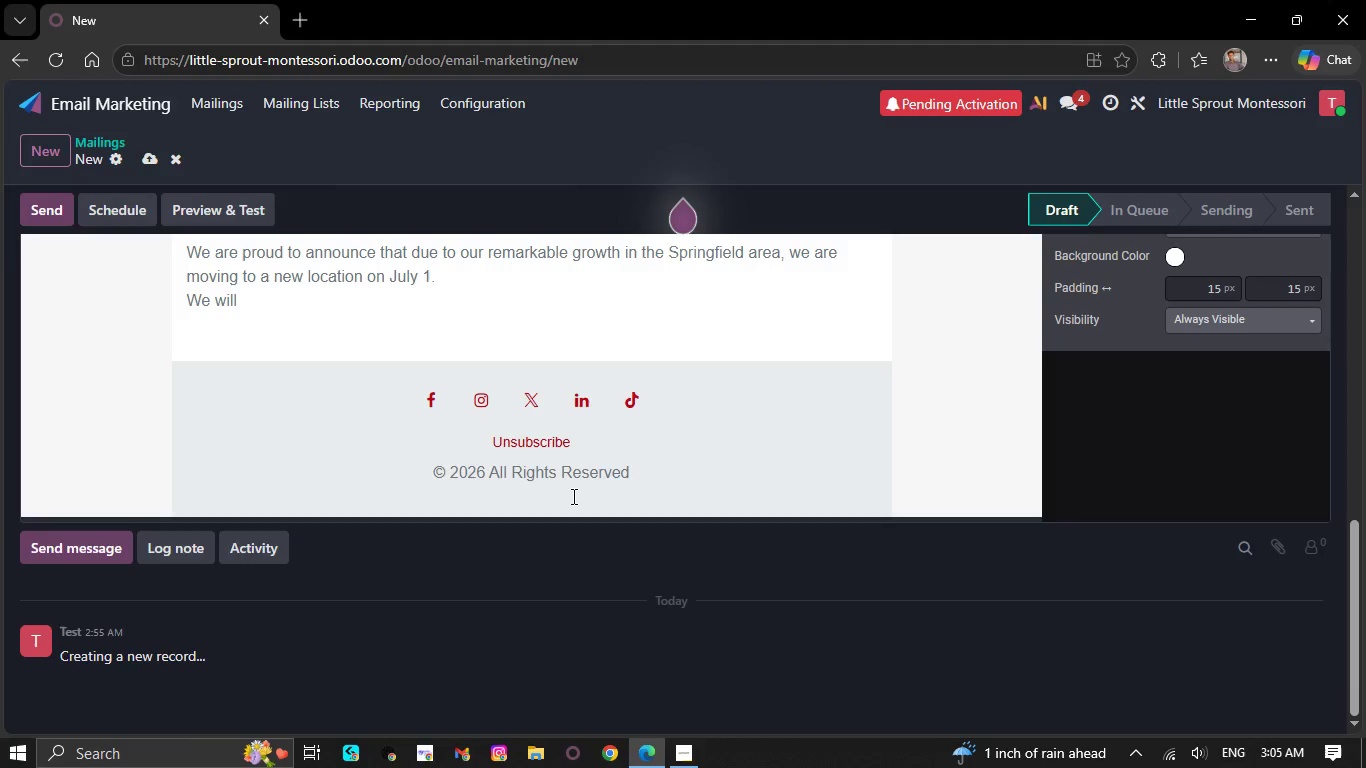 
key(Backspace)
 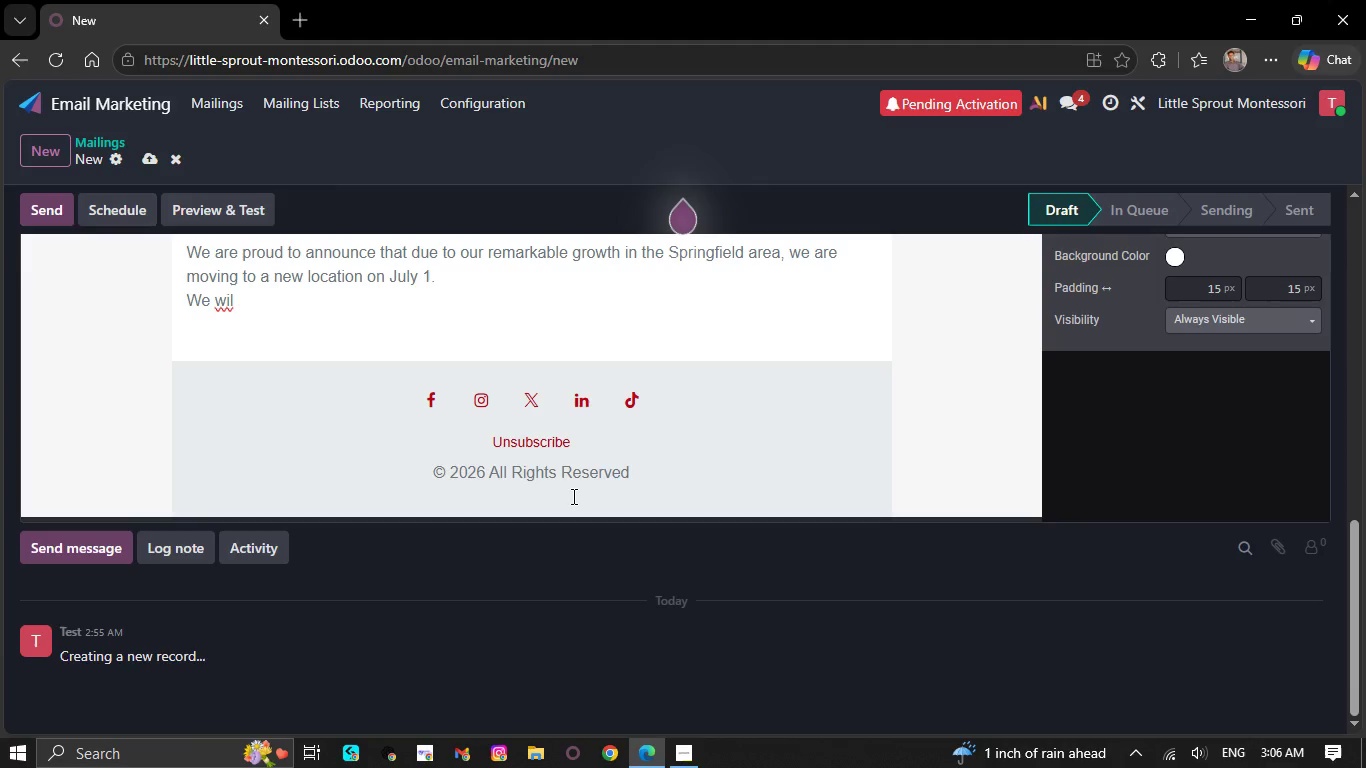 
key(Backspace)
 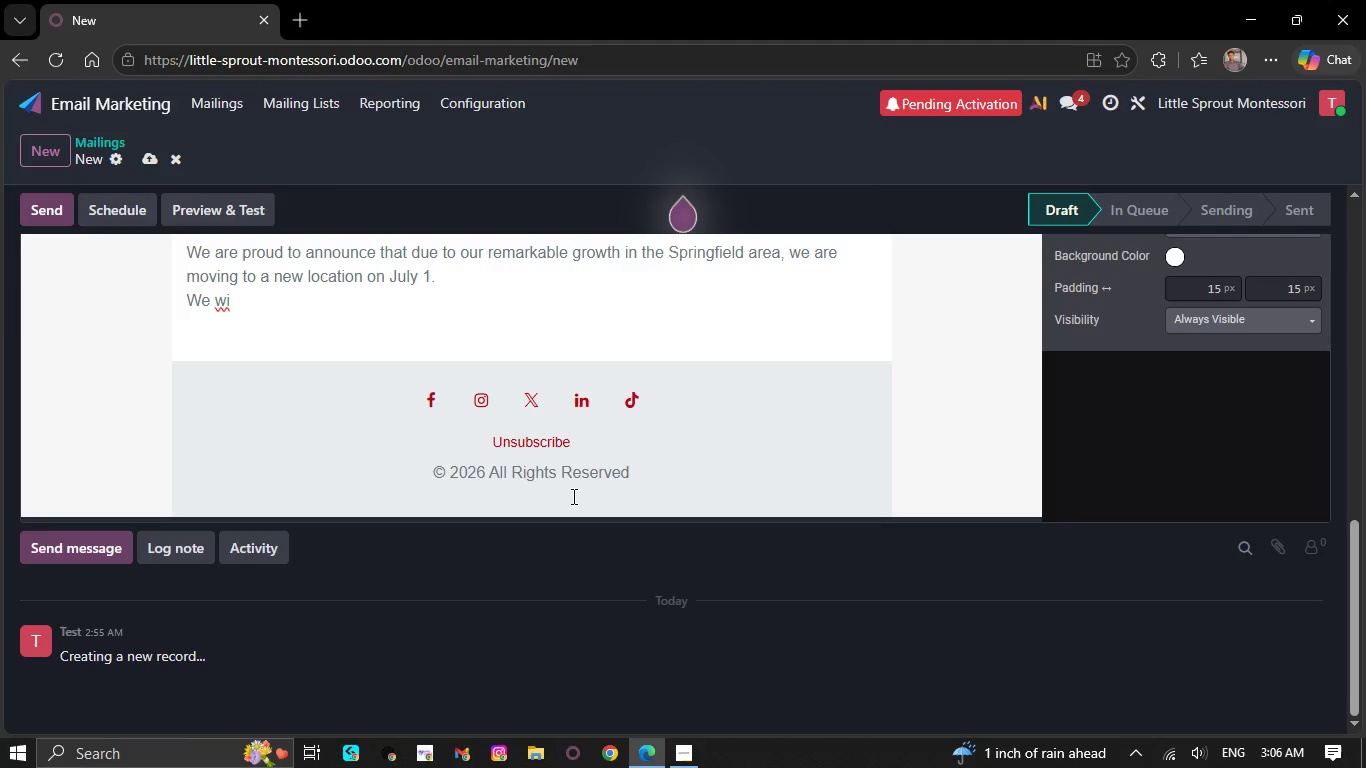 
wait(7.12)
 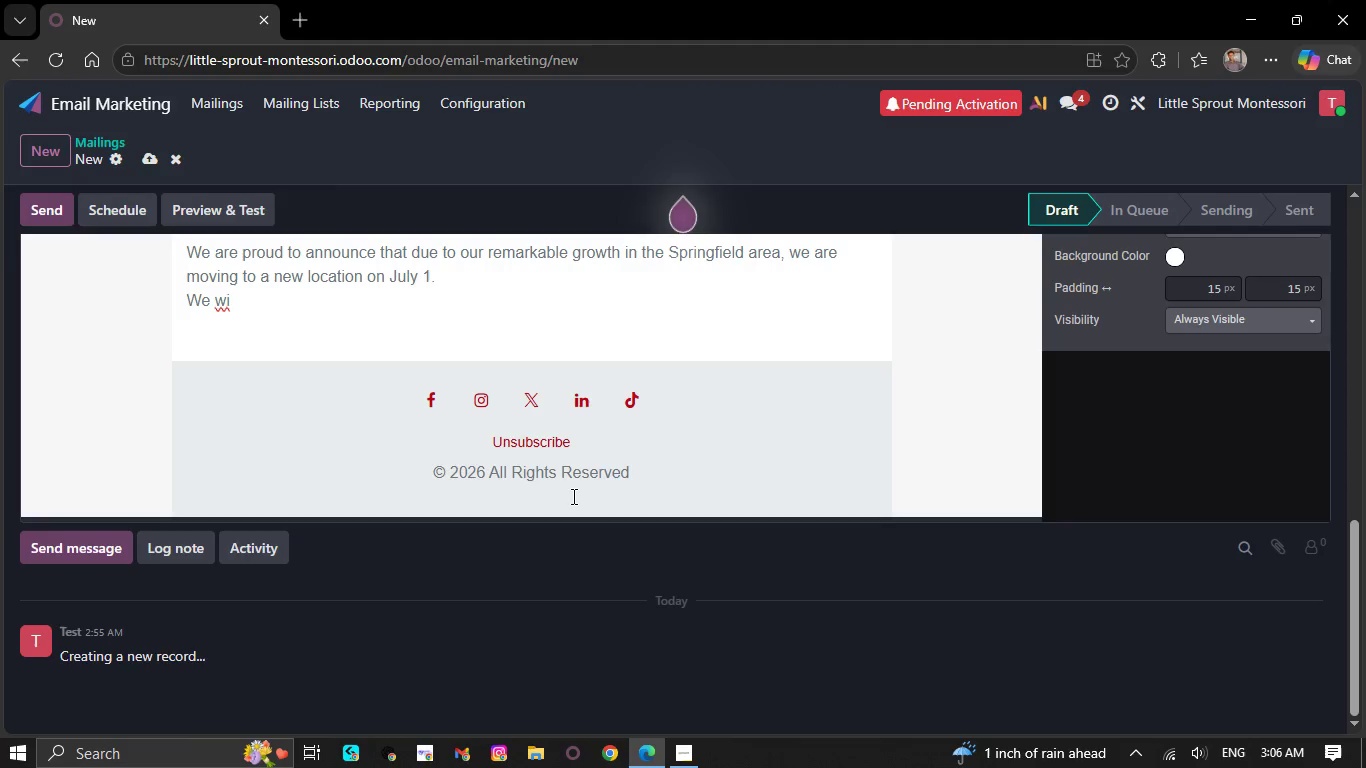 
key(Backspace)
 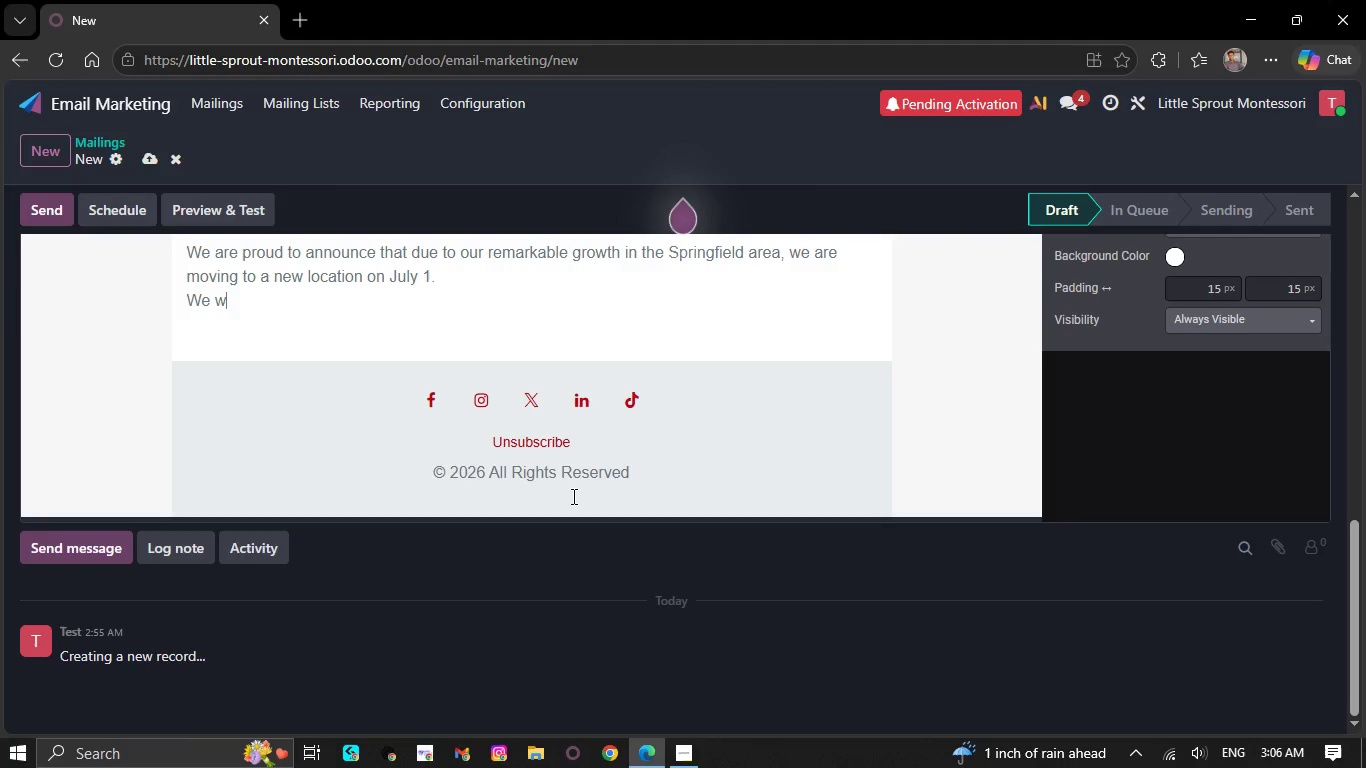 
key(Backspace)
 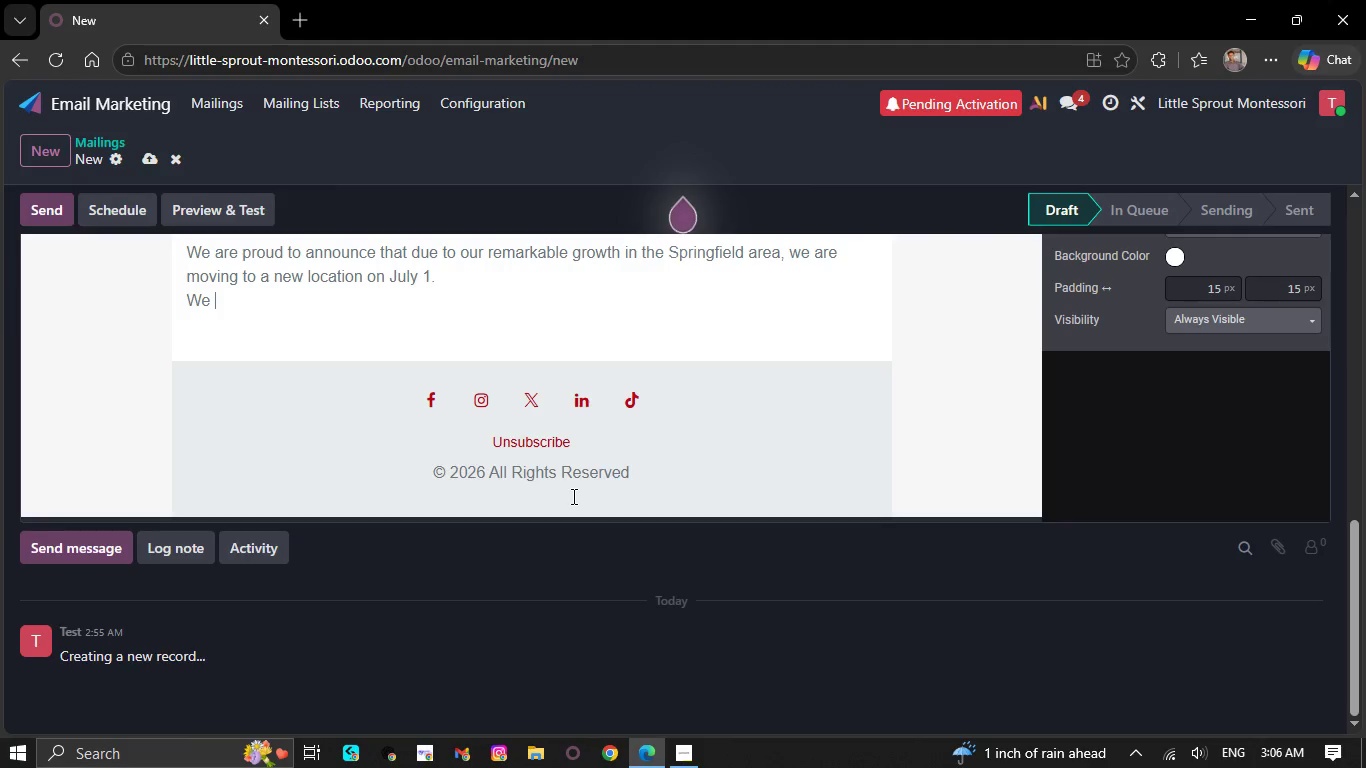 
wait(6.22)
 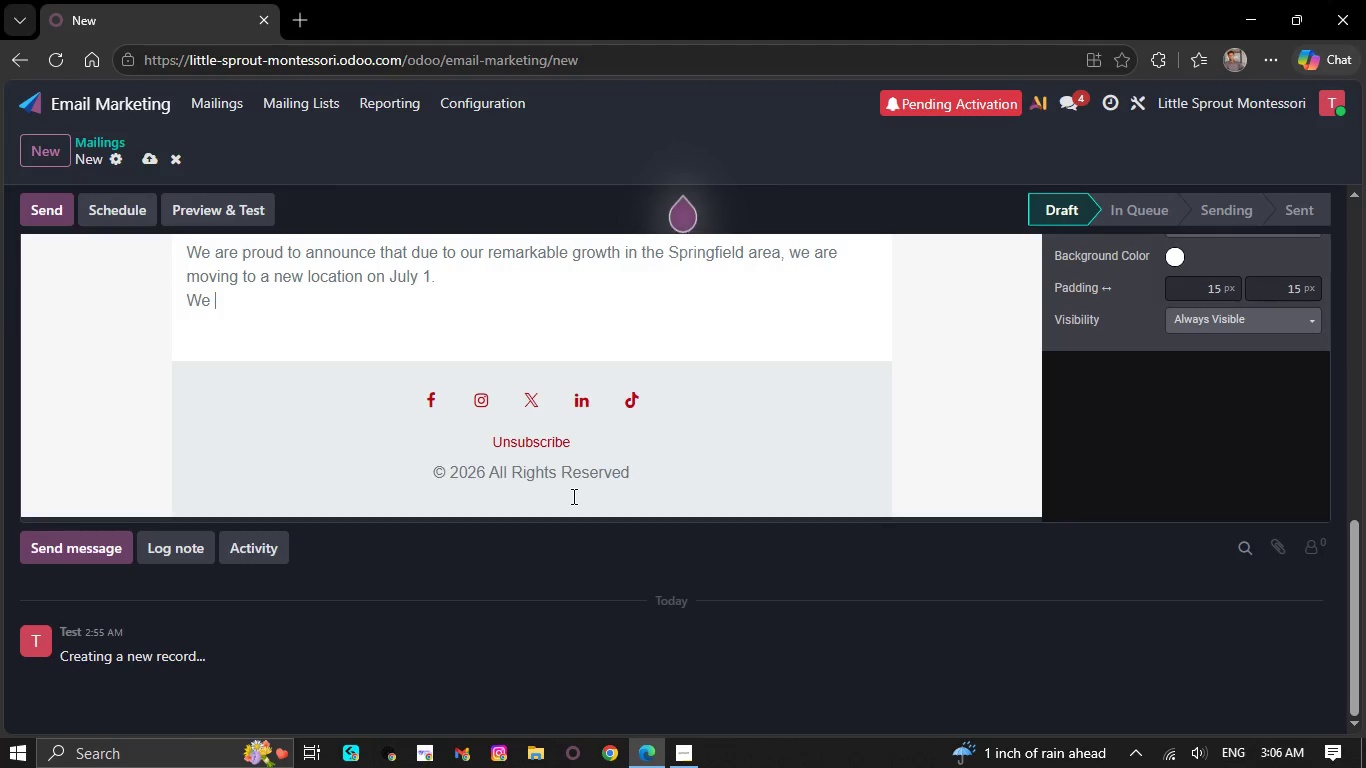 
key(Backspace)
 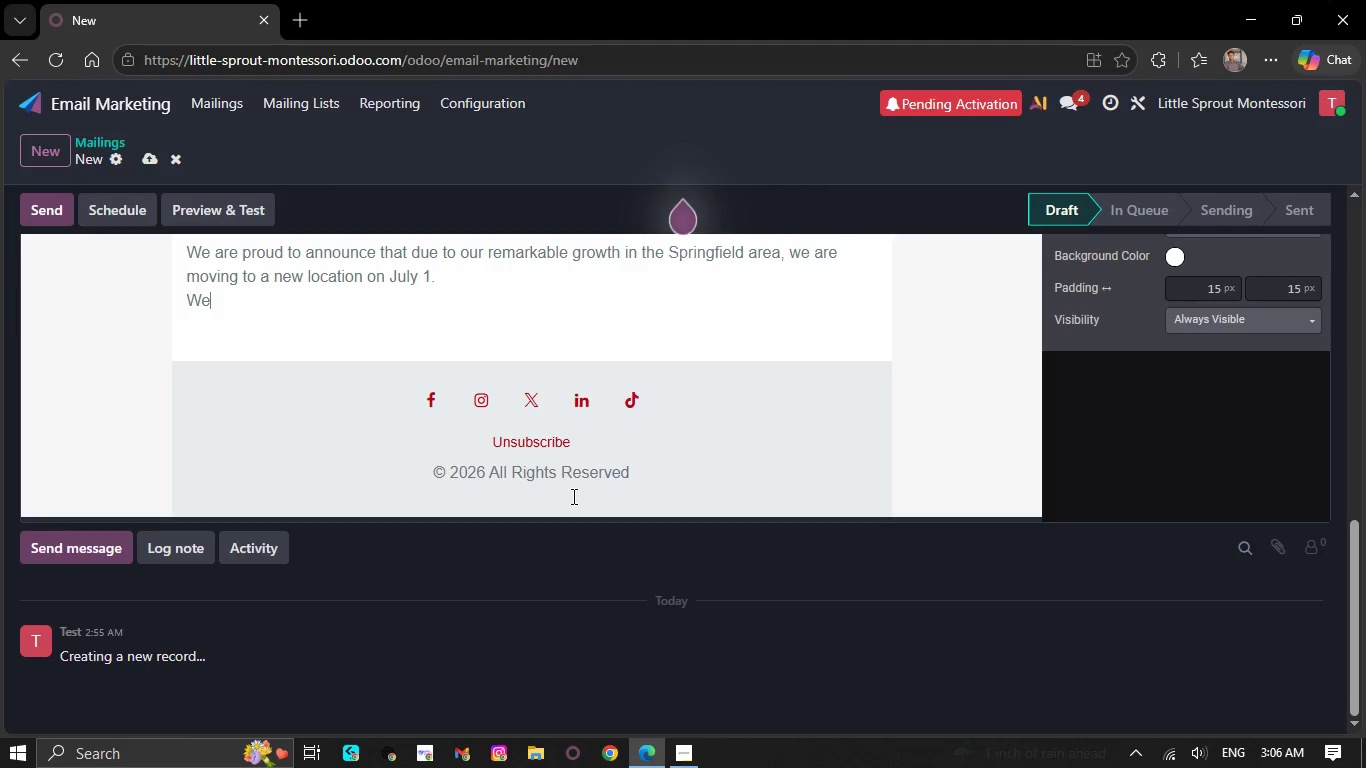 
wait(6.19)
 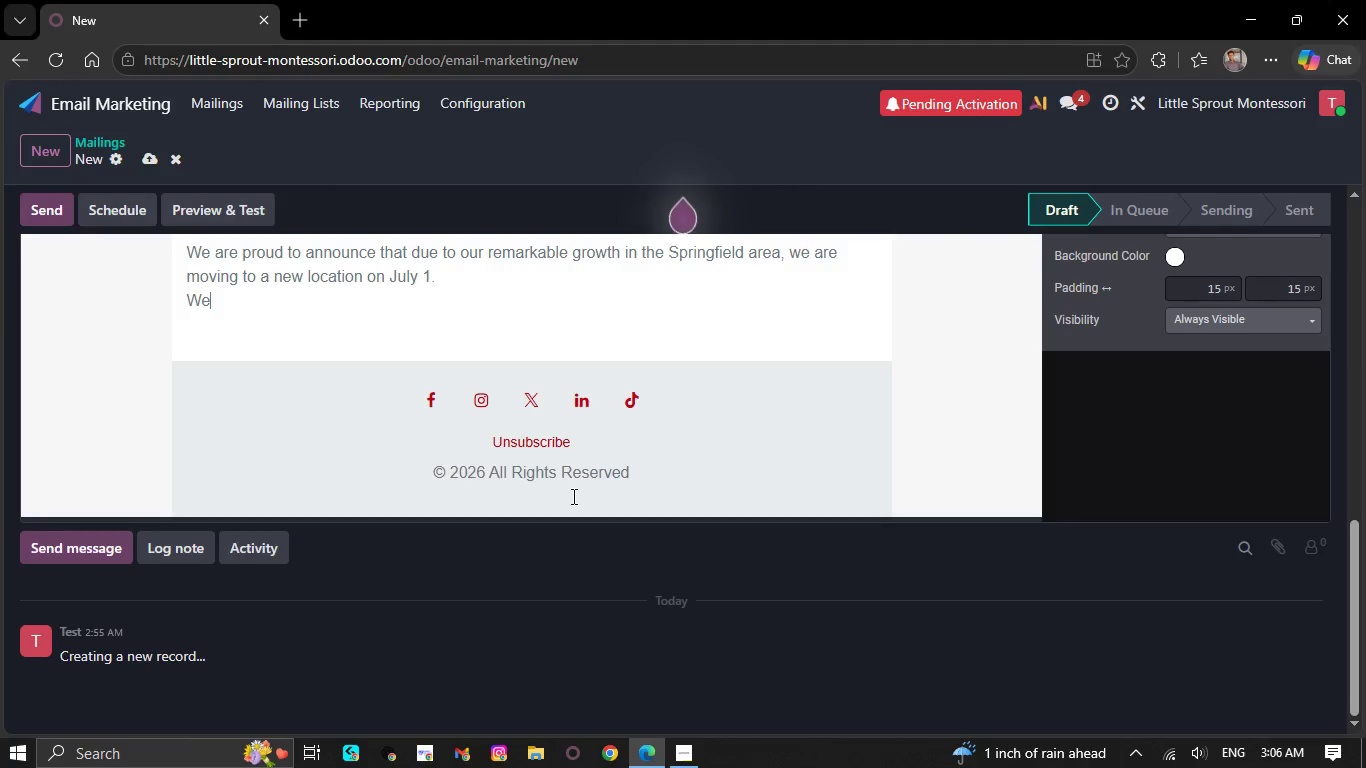 
key(Backspace)
 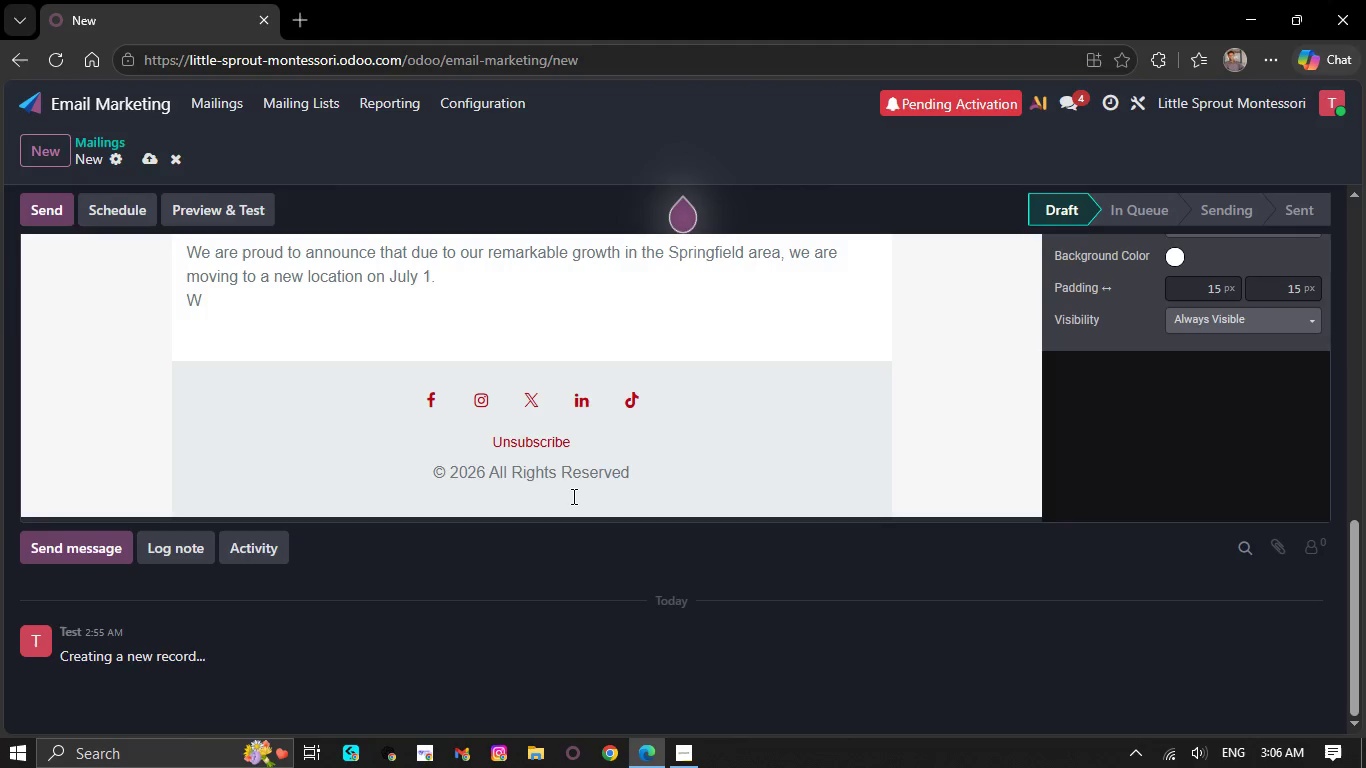 
key(Backspace)
 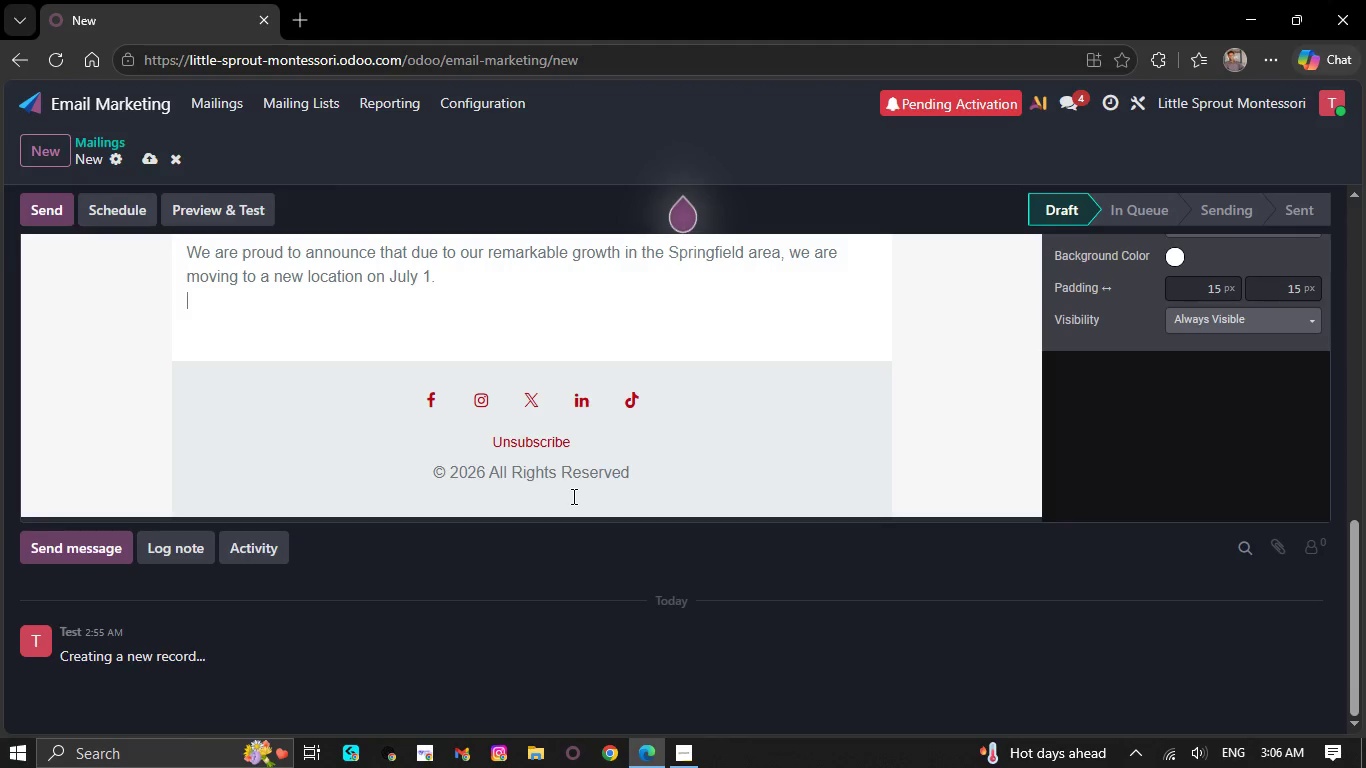 
key(Backspace)
 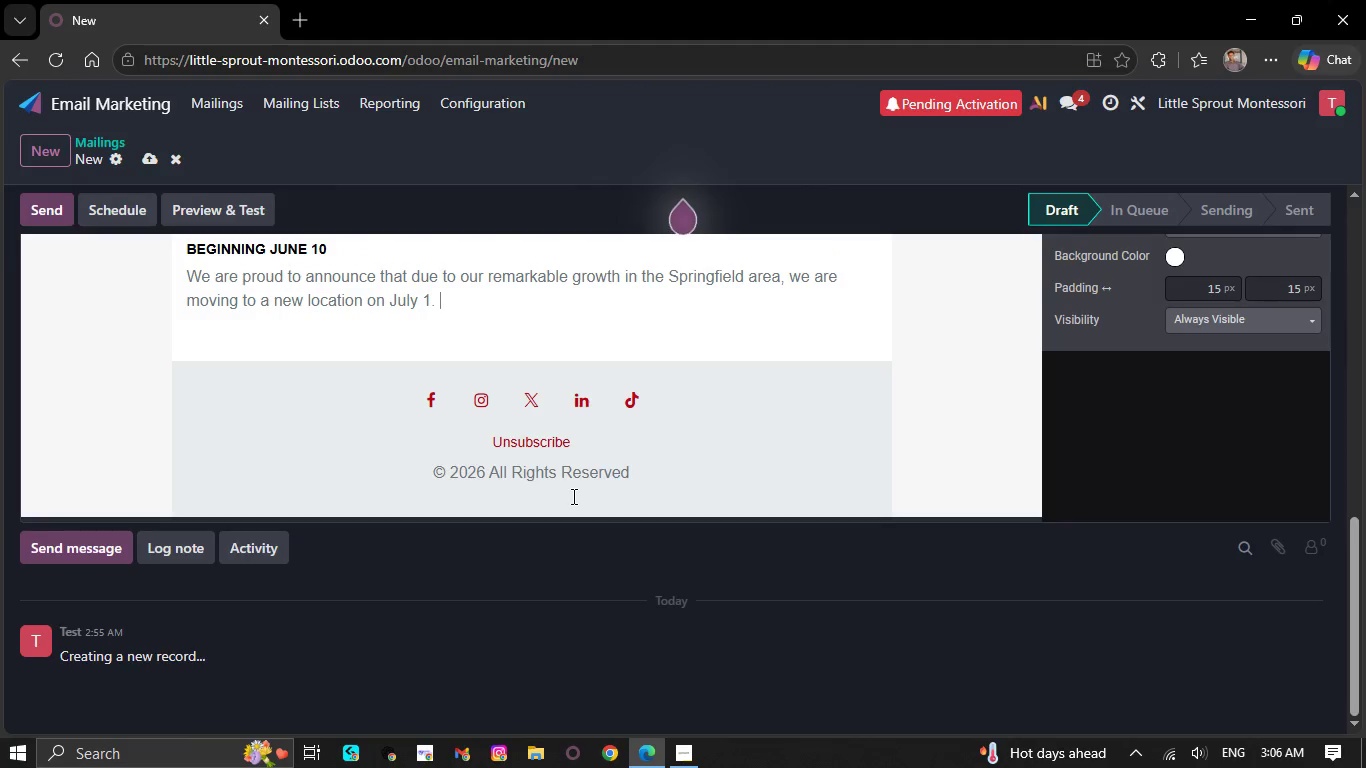 
wait(7.19)
 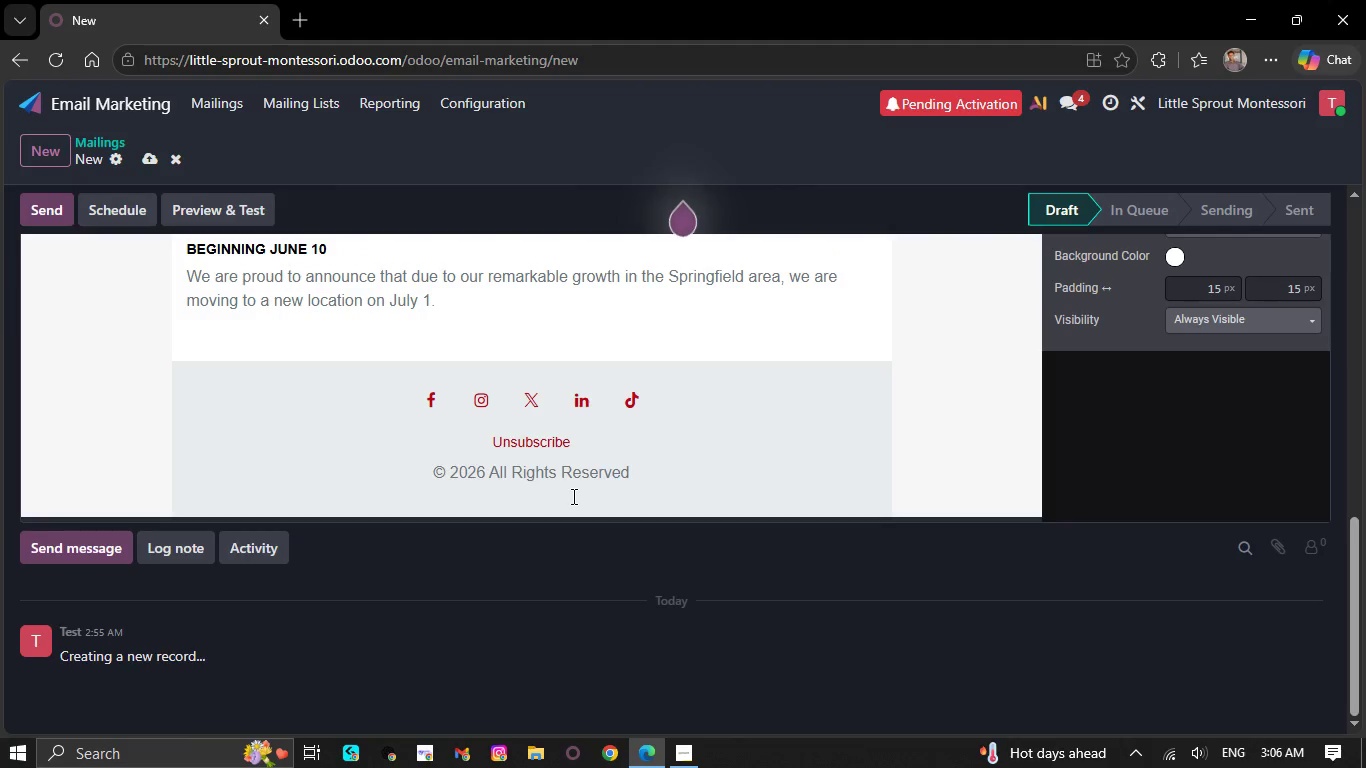 
key(Backspace)
 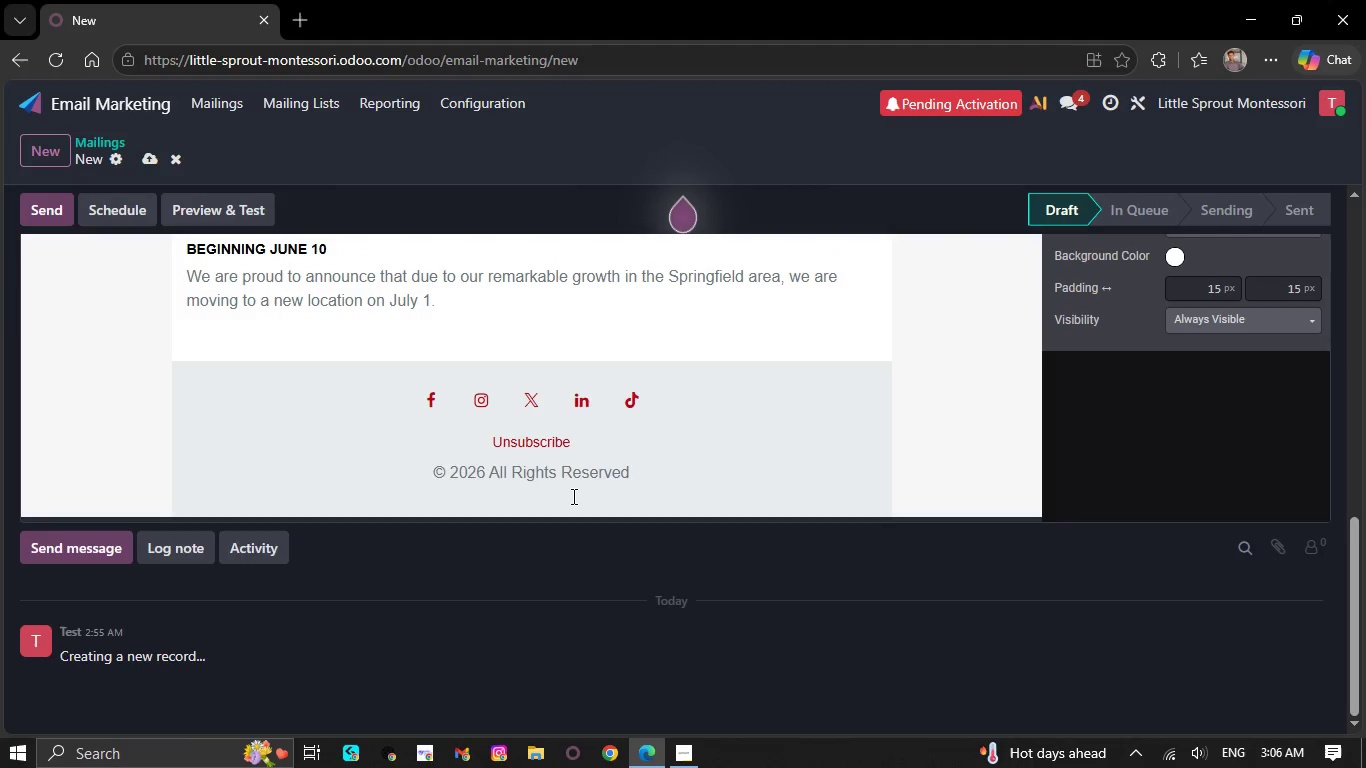 
key(Backspace)
 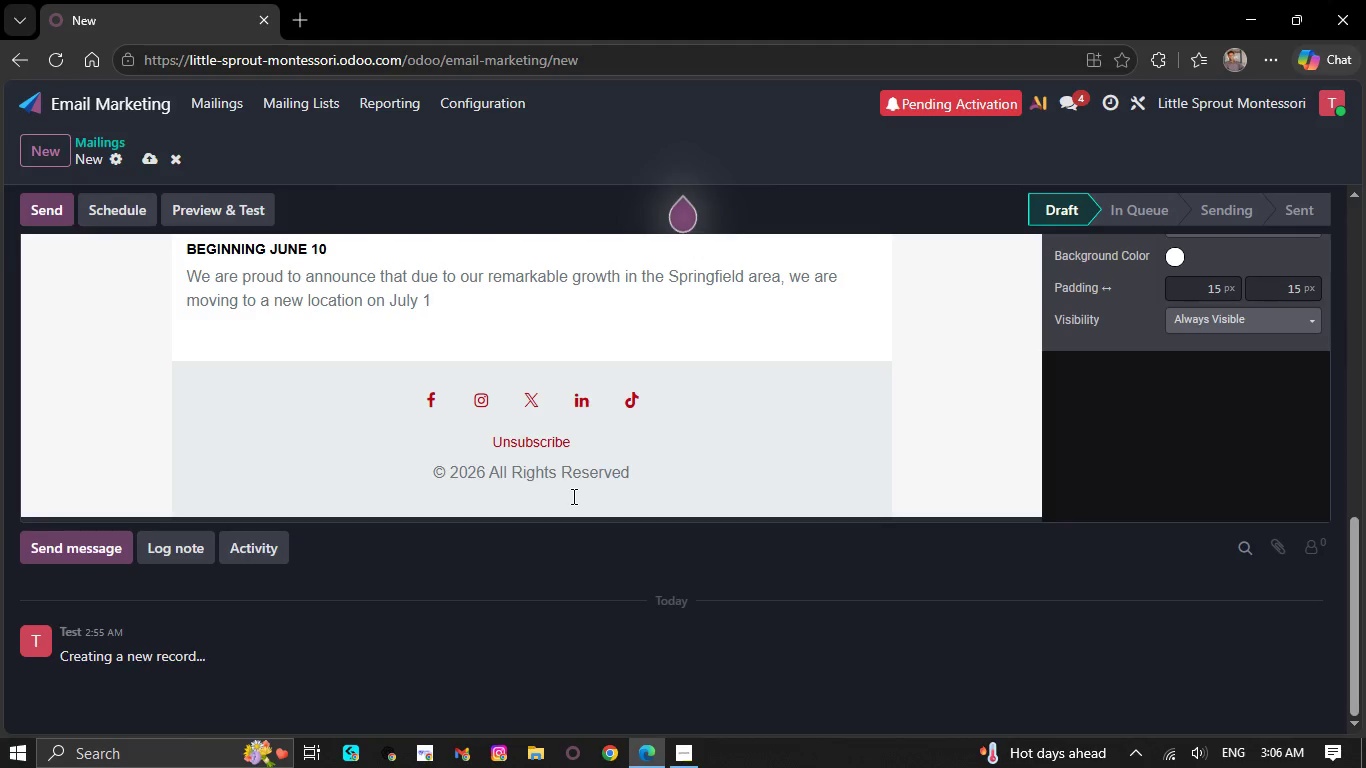 
key(Backspace)
 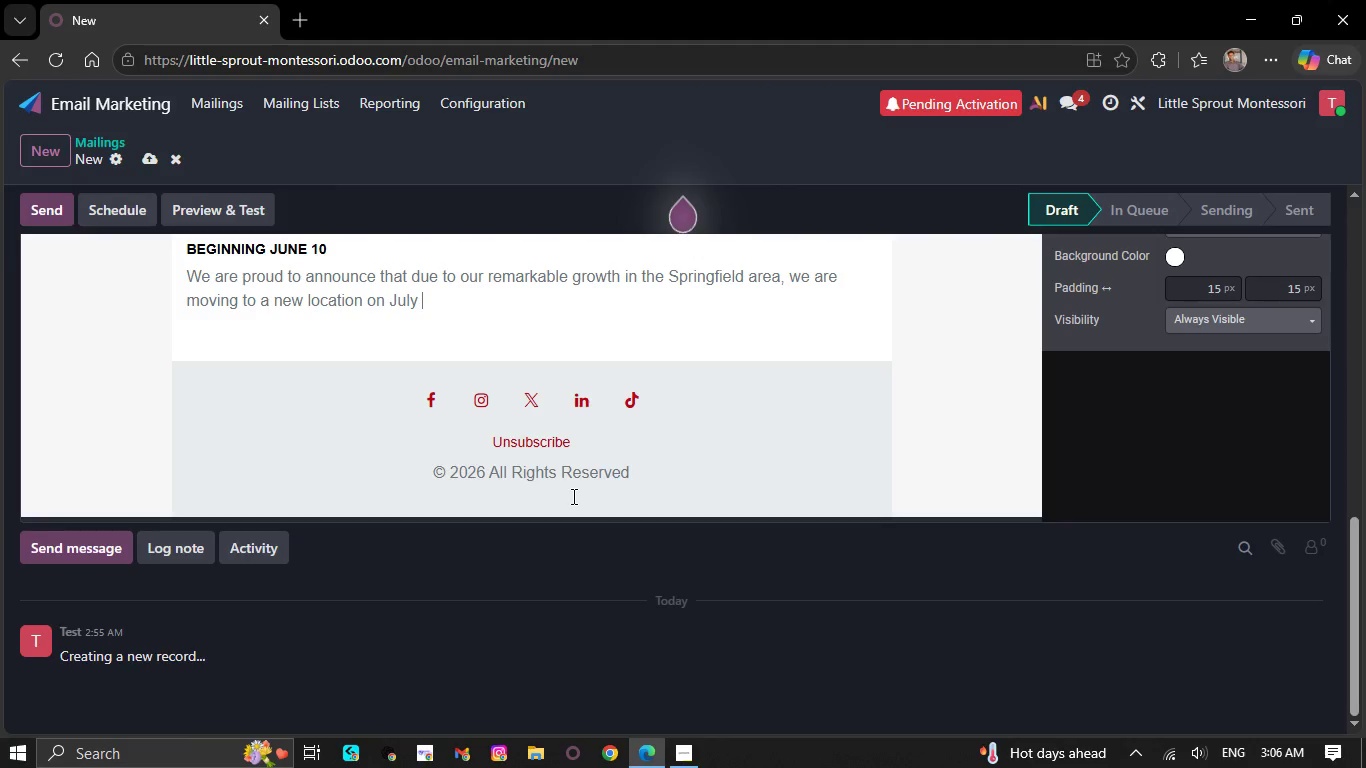 
key(Backspace)
 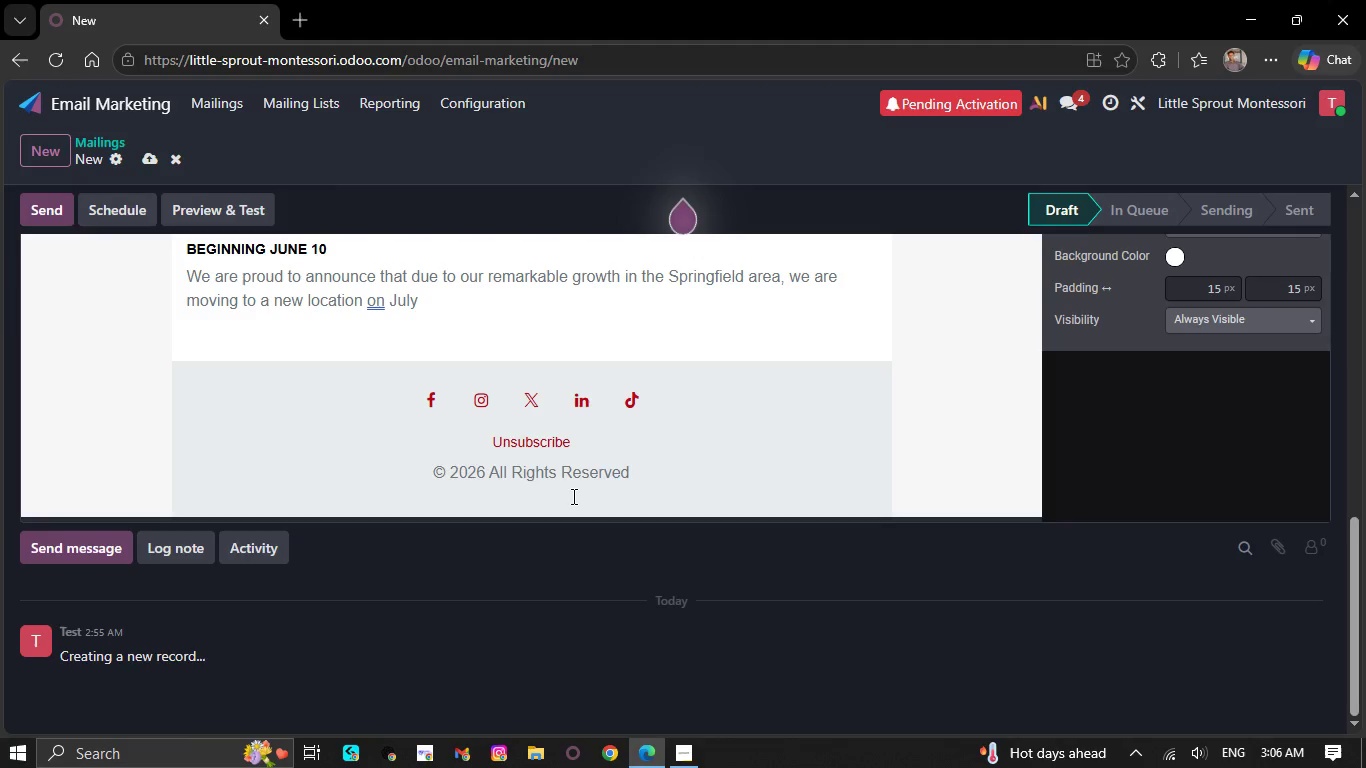 
wait(15.28)
 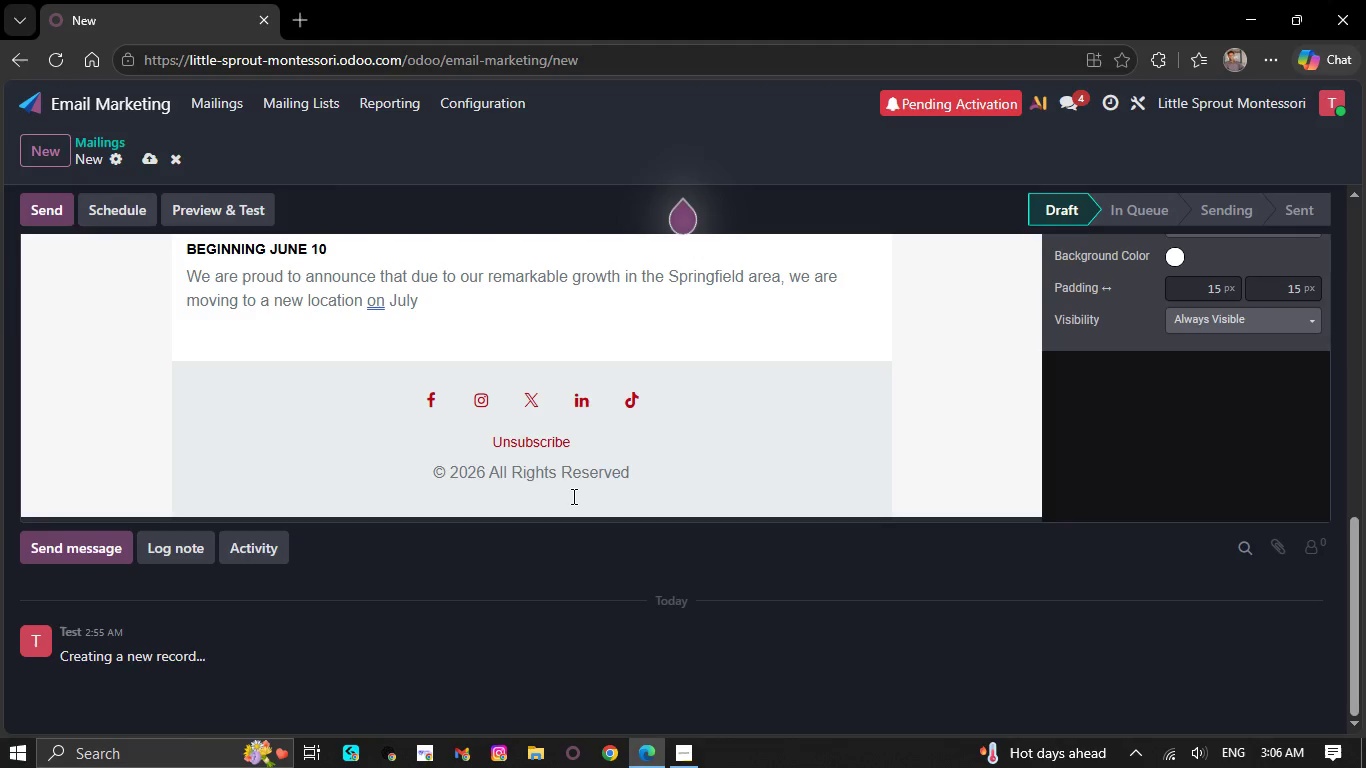 
hold_key(key=Backspace, duration=0.73)
 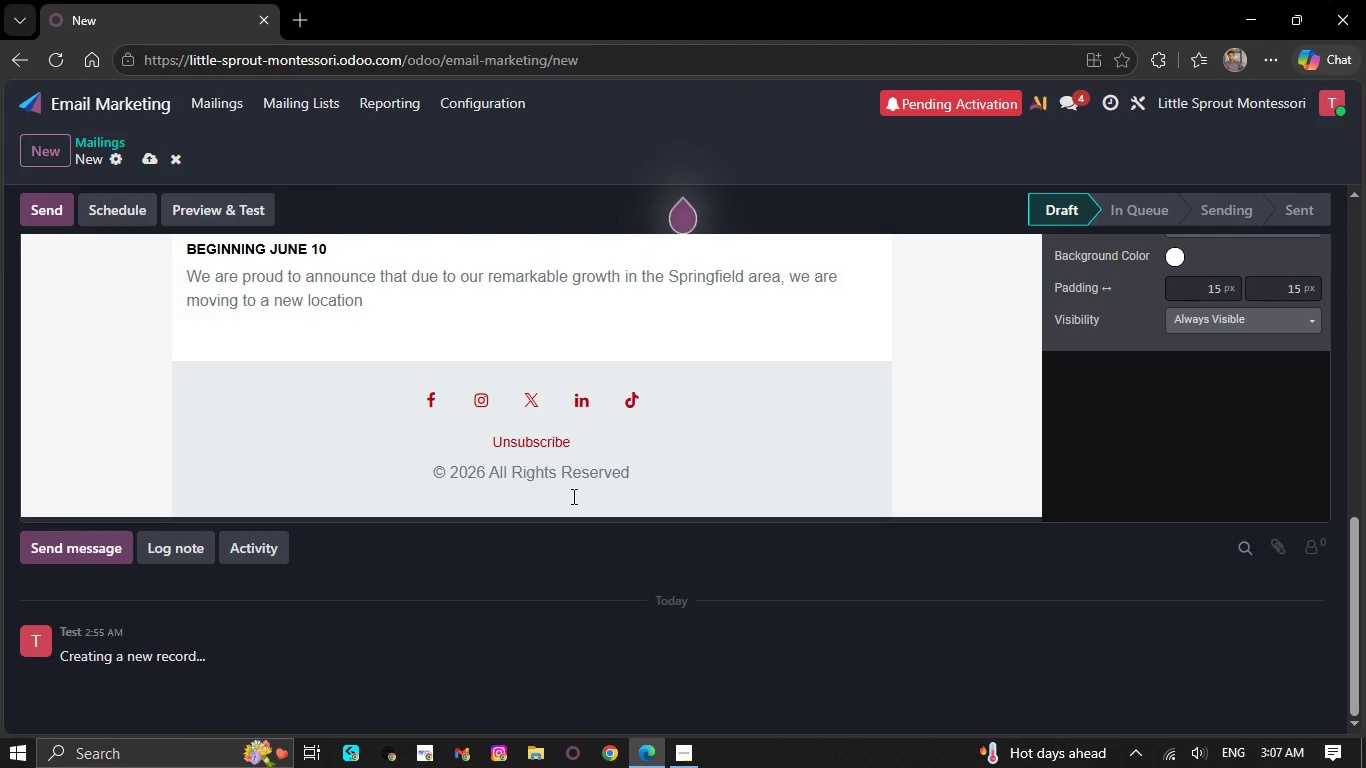 
key(Backspace)
 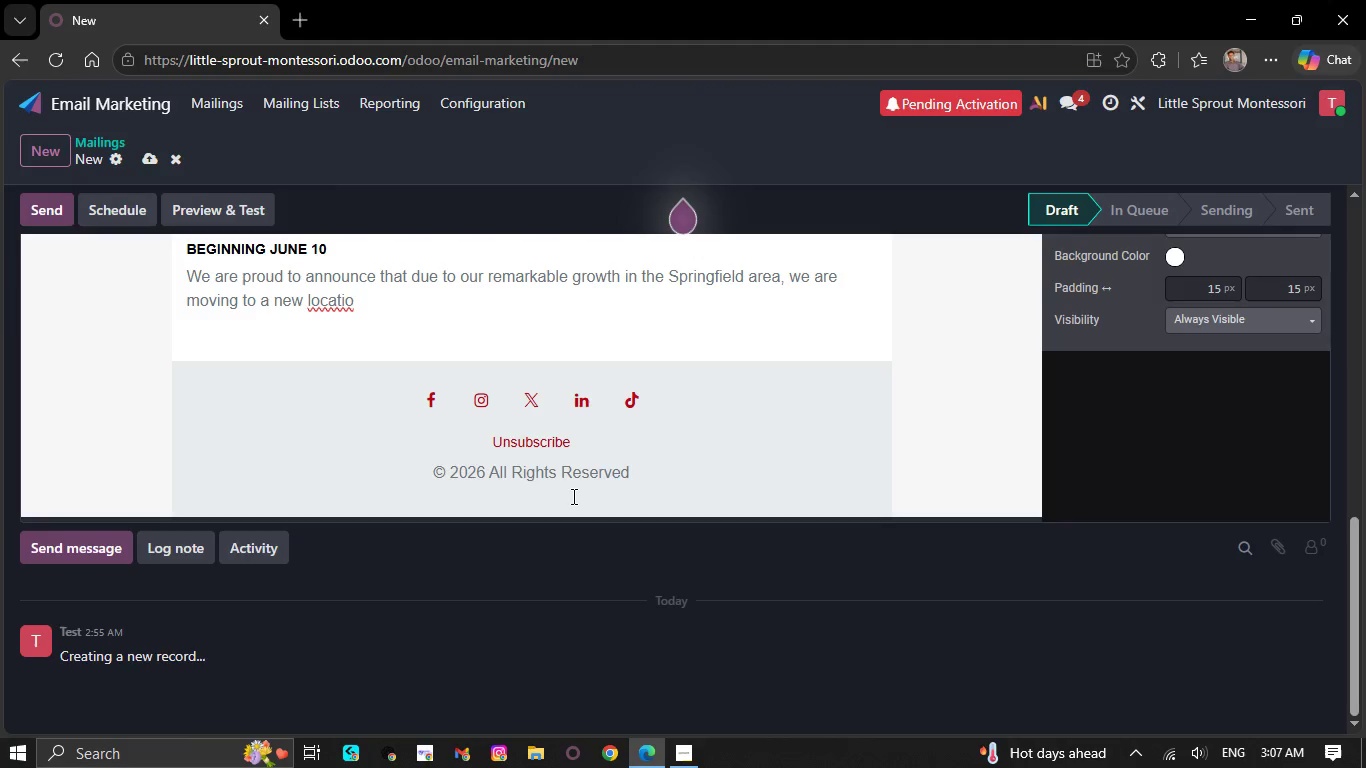 
key(Backspace)
 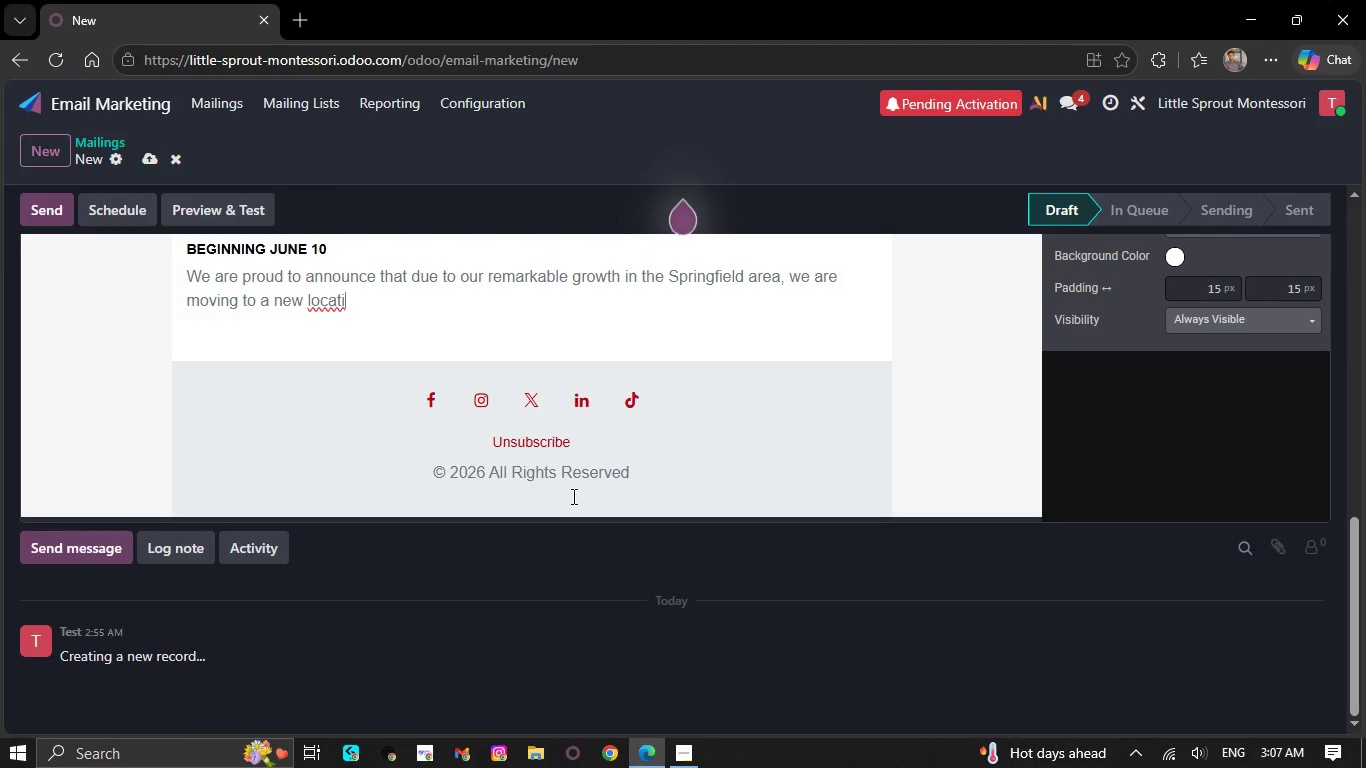 
wait(45.56)
 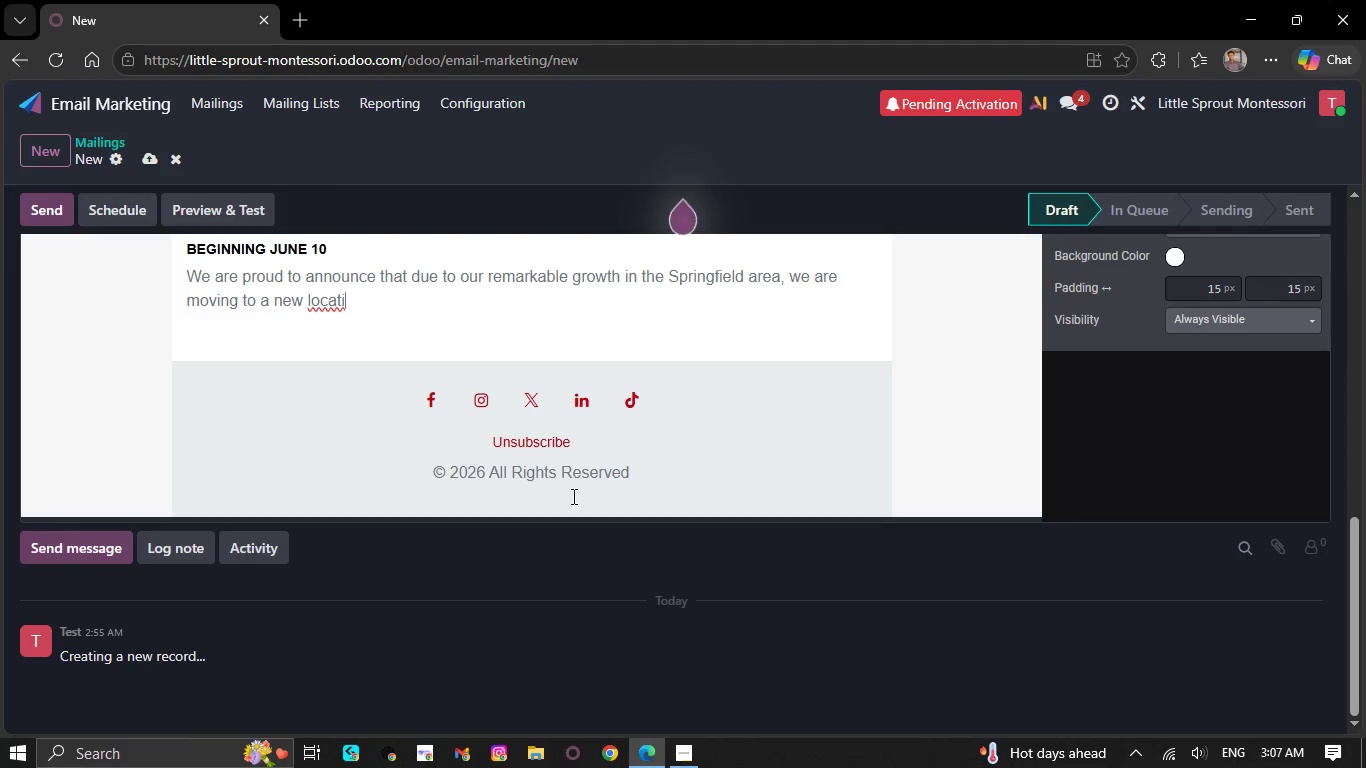 
key(Backspace)
 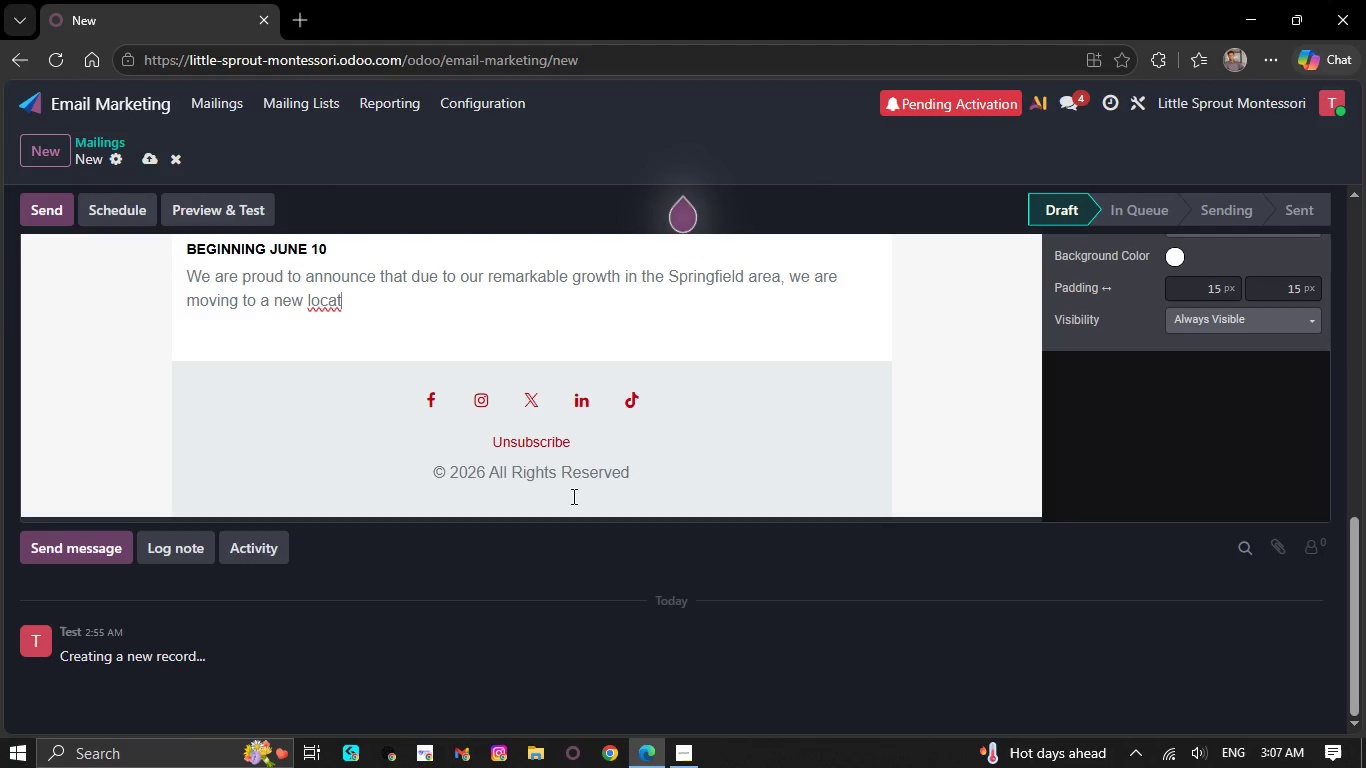 
key(Backspace)
 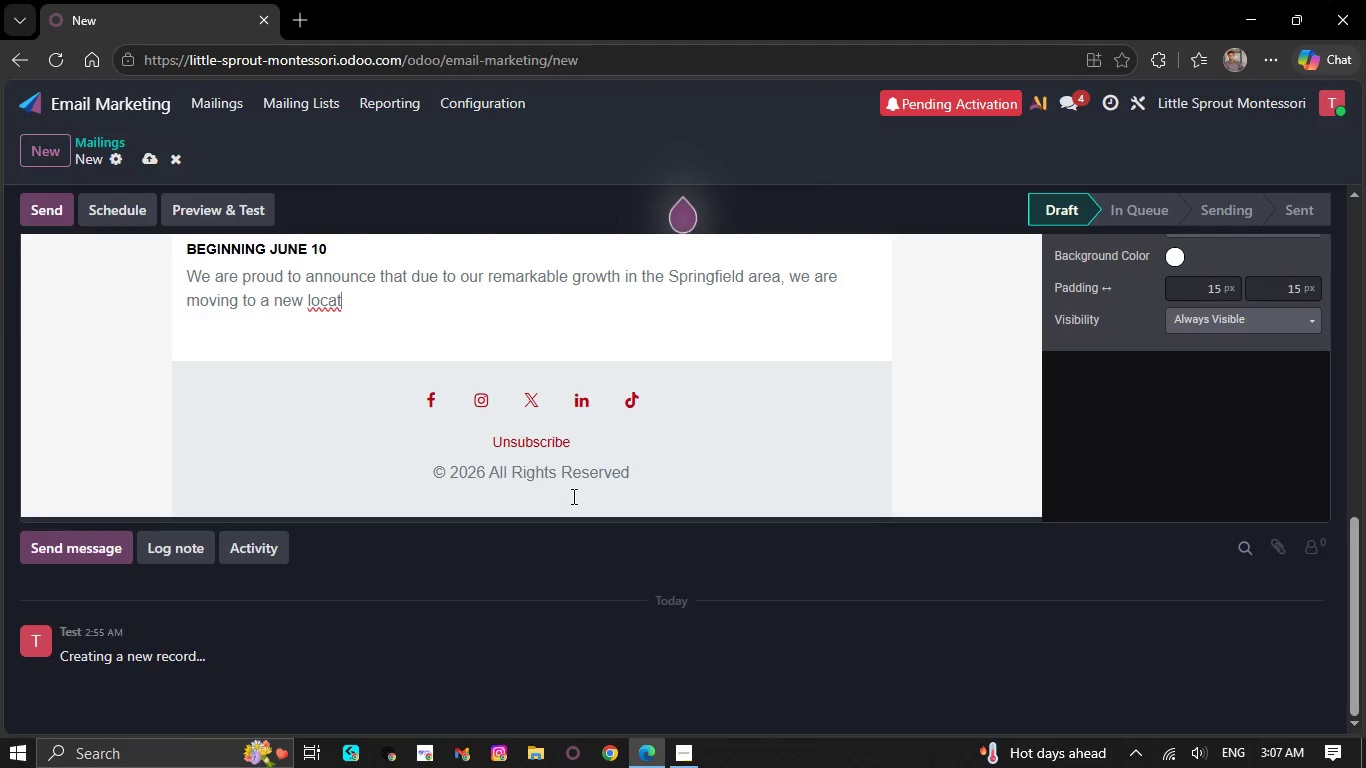 
key(Backspace)
 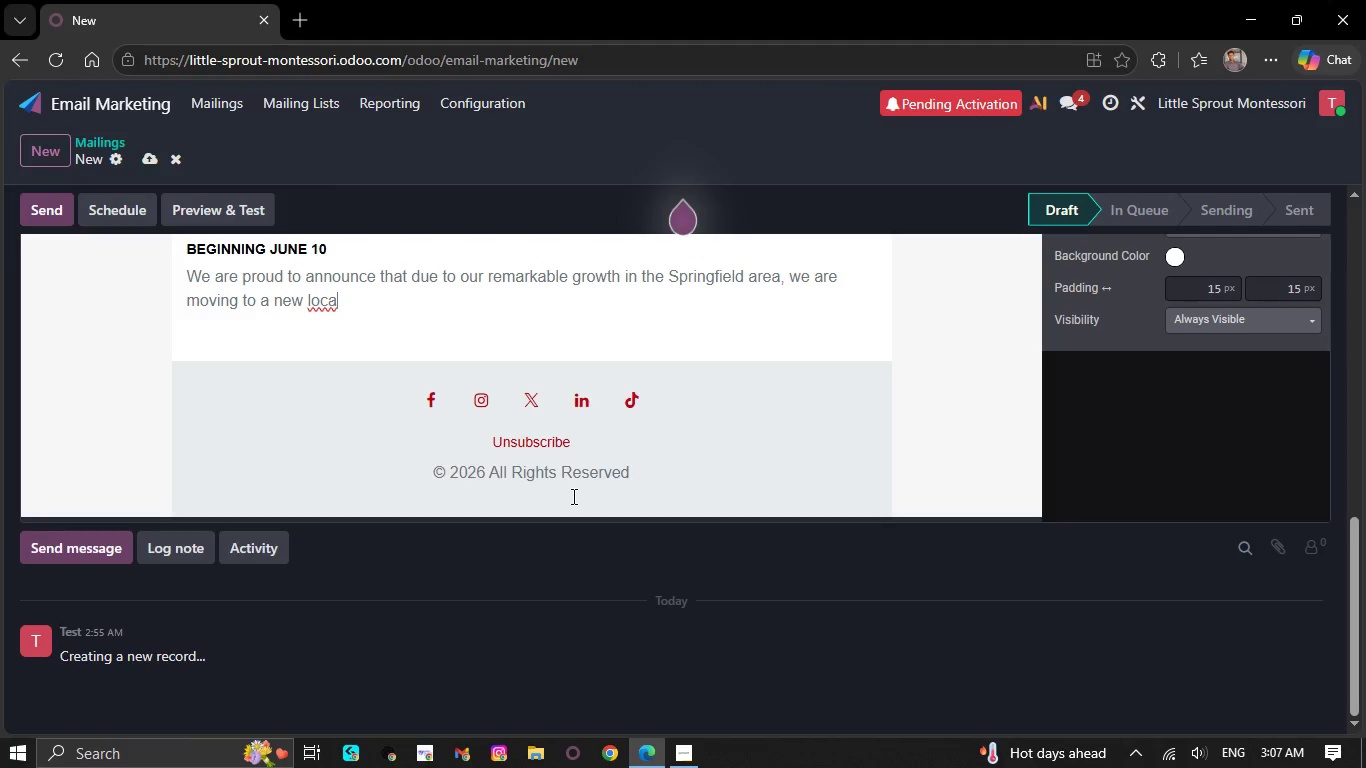 
key(Backspace)
 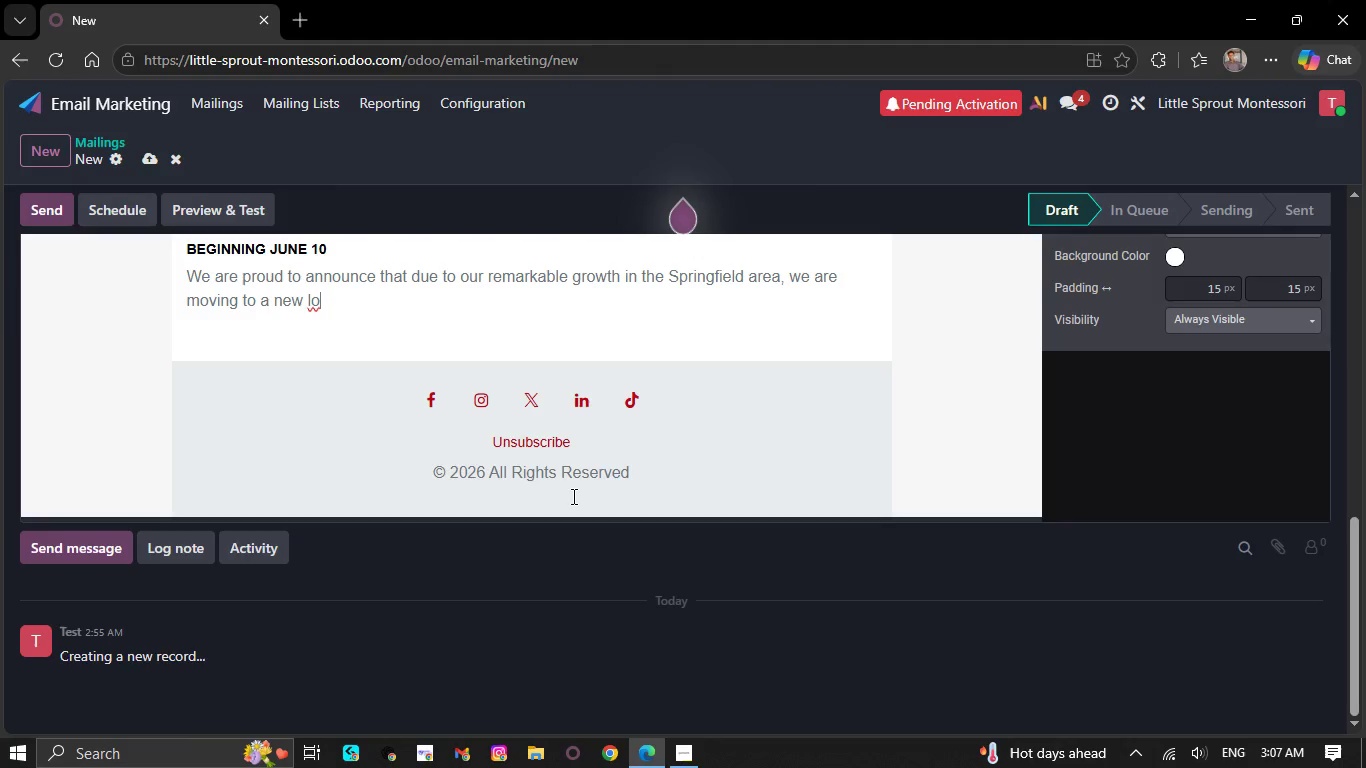 
key(Backspace)
 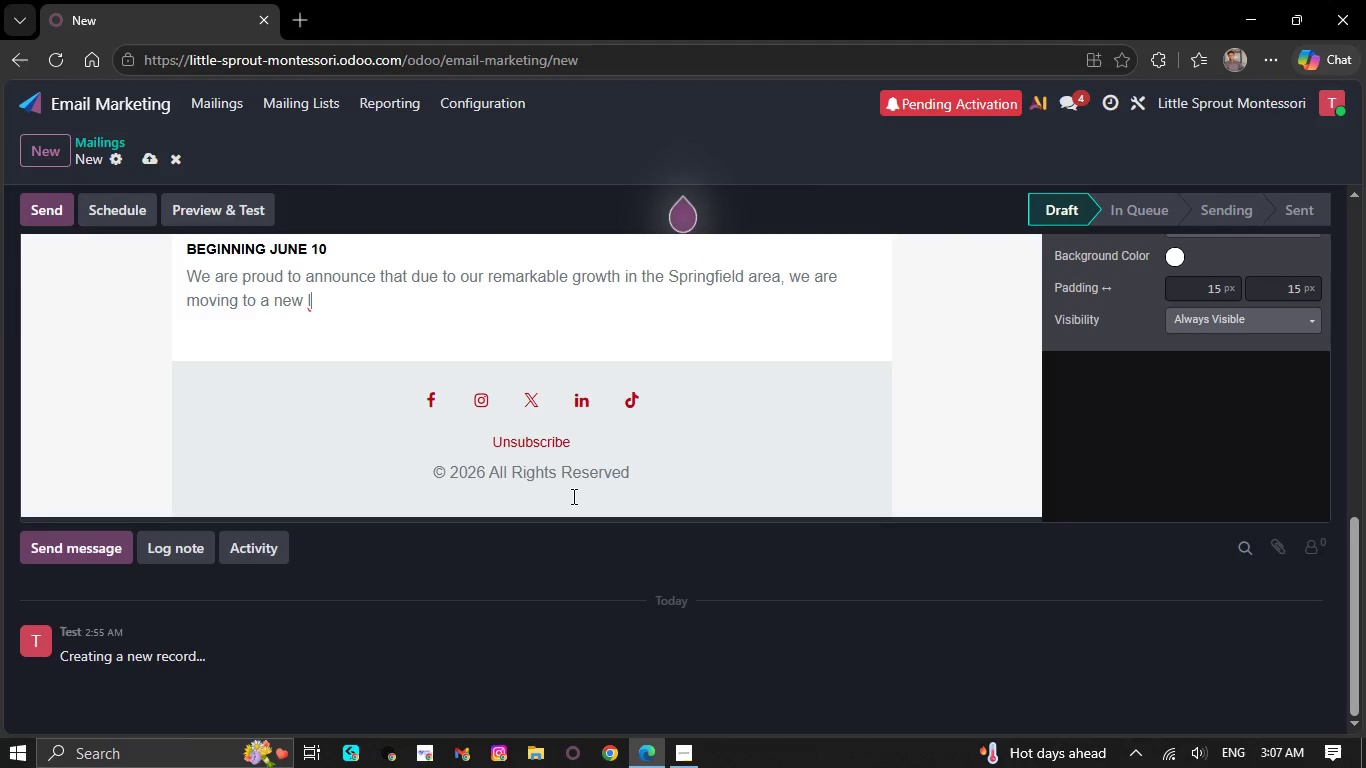 
key(Backspace)
 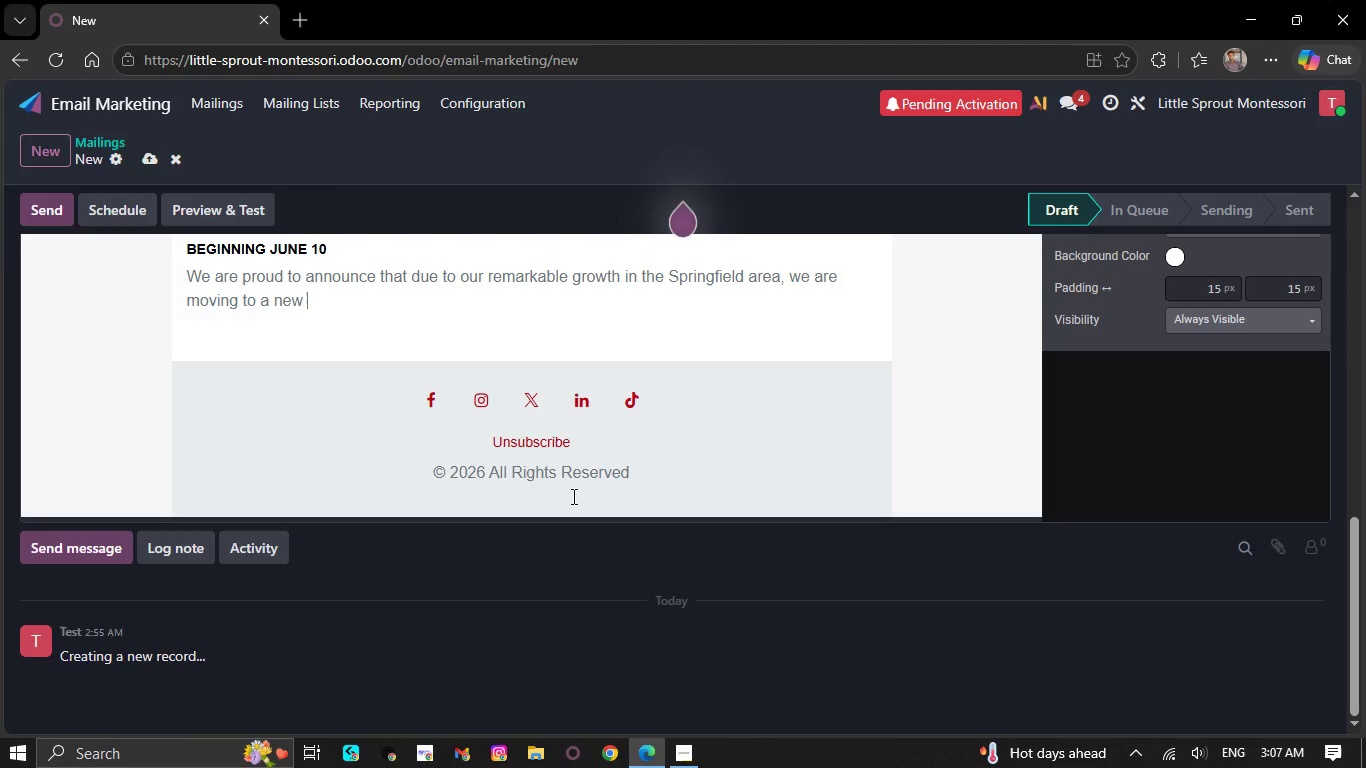 
key(Backspace)
 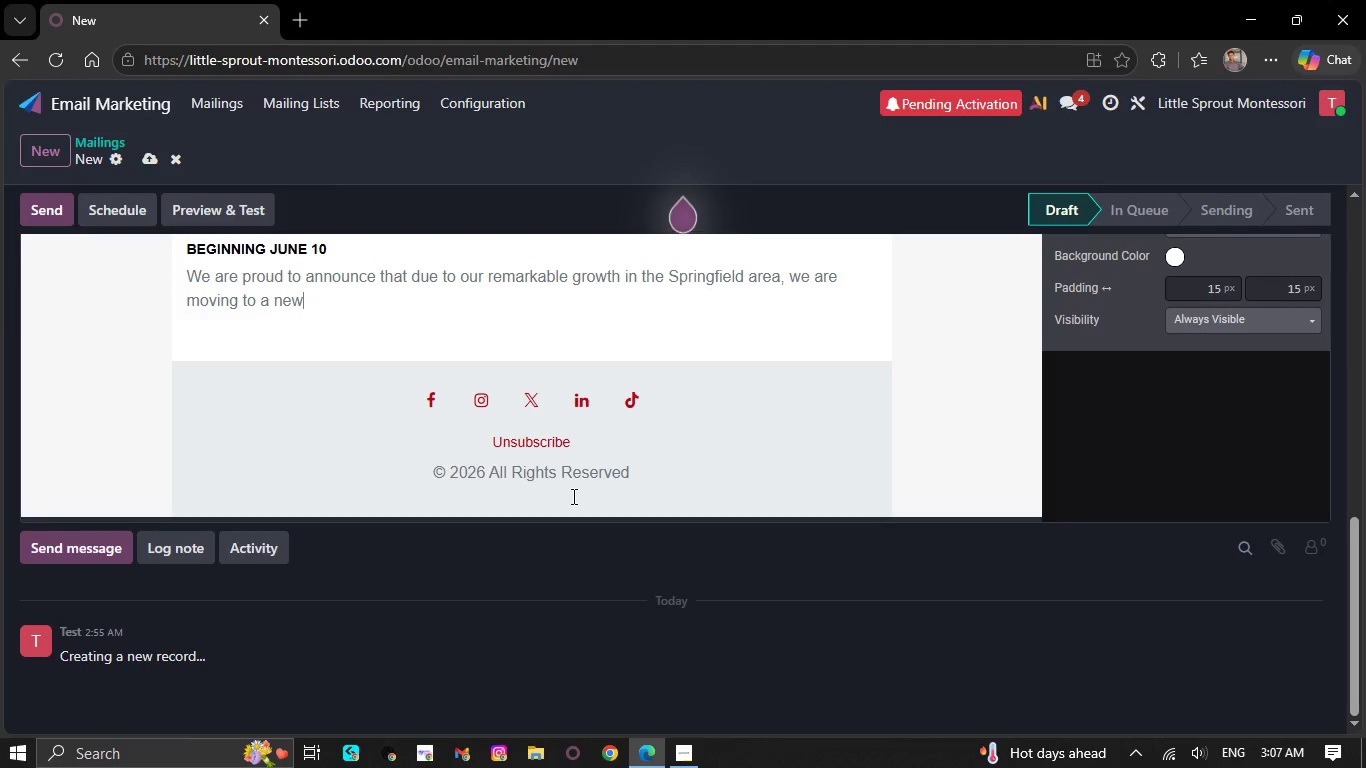 
key(Backspace)
 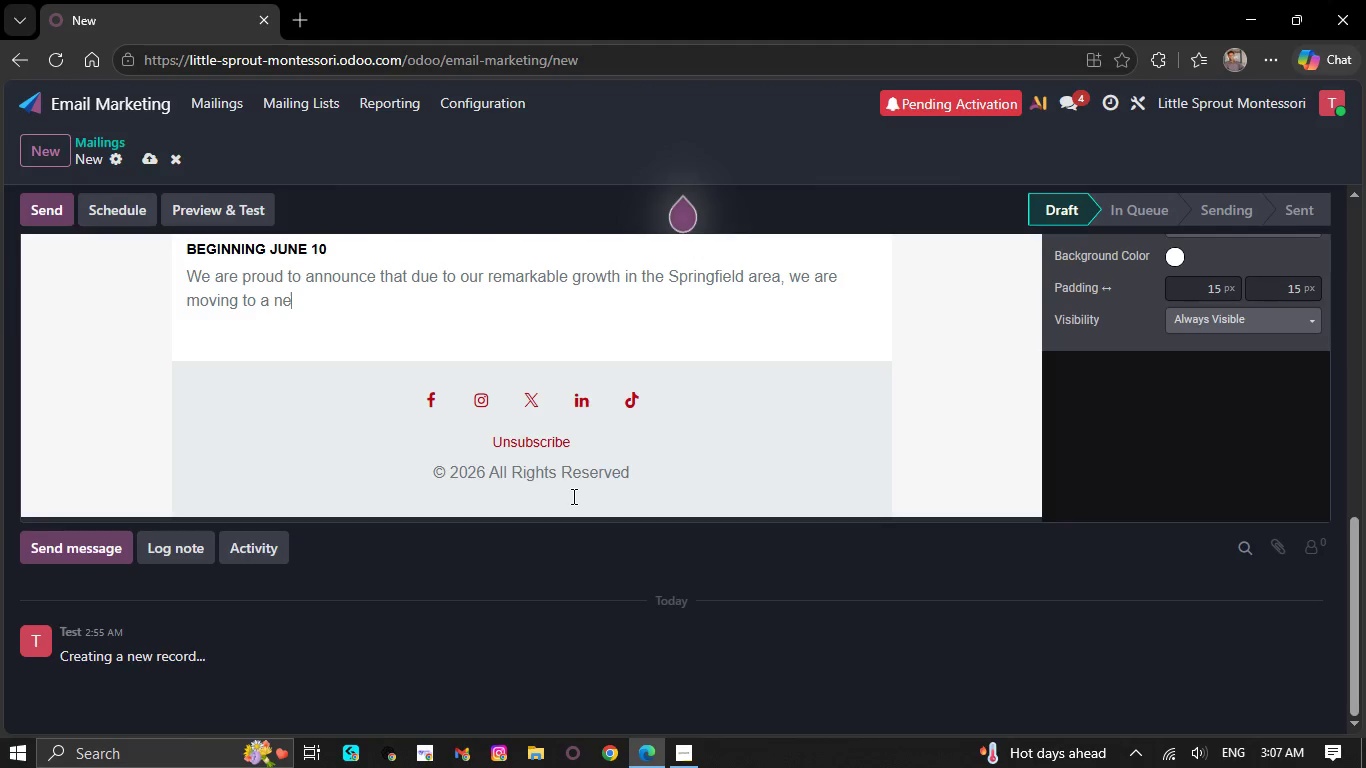 
key(Backspace)
 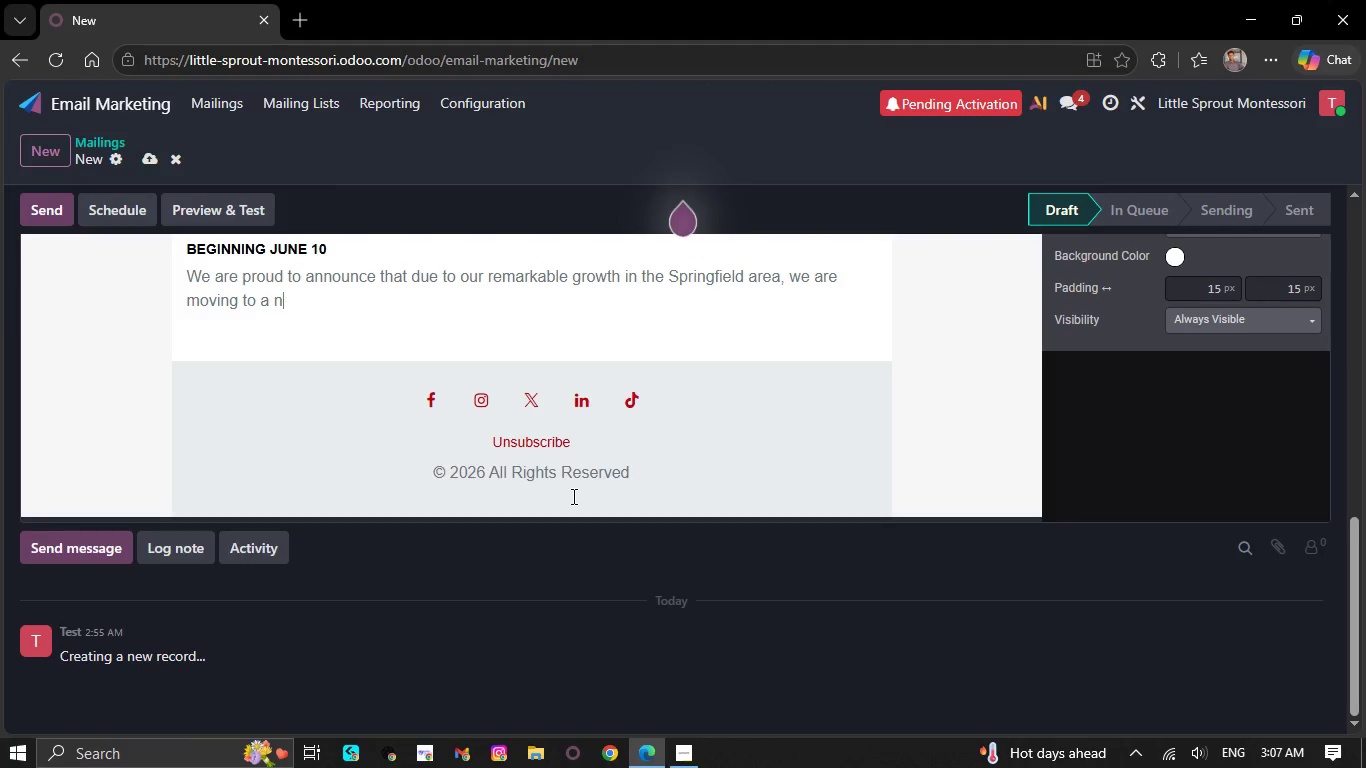 
key(Backspace)
 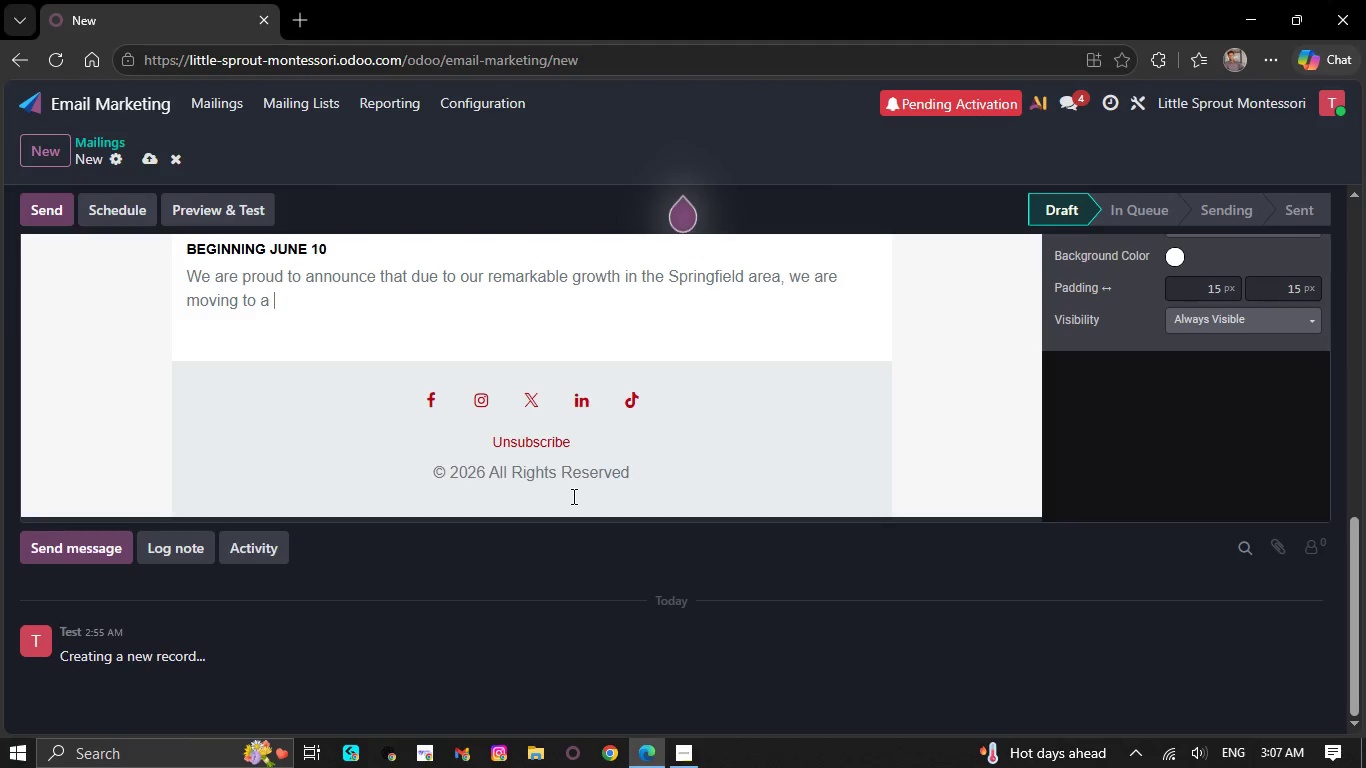 
key(Backspace)
 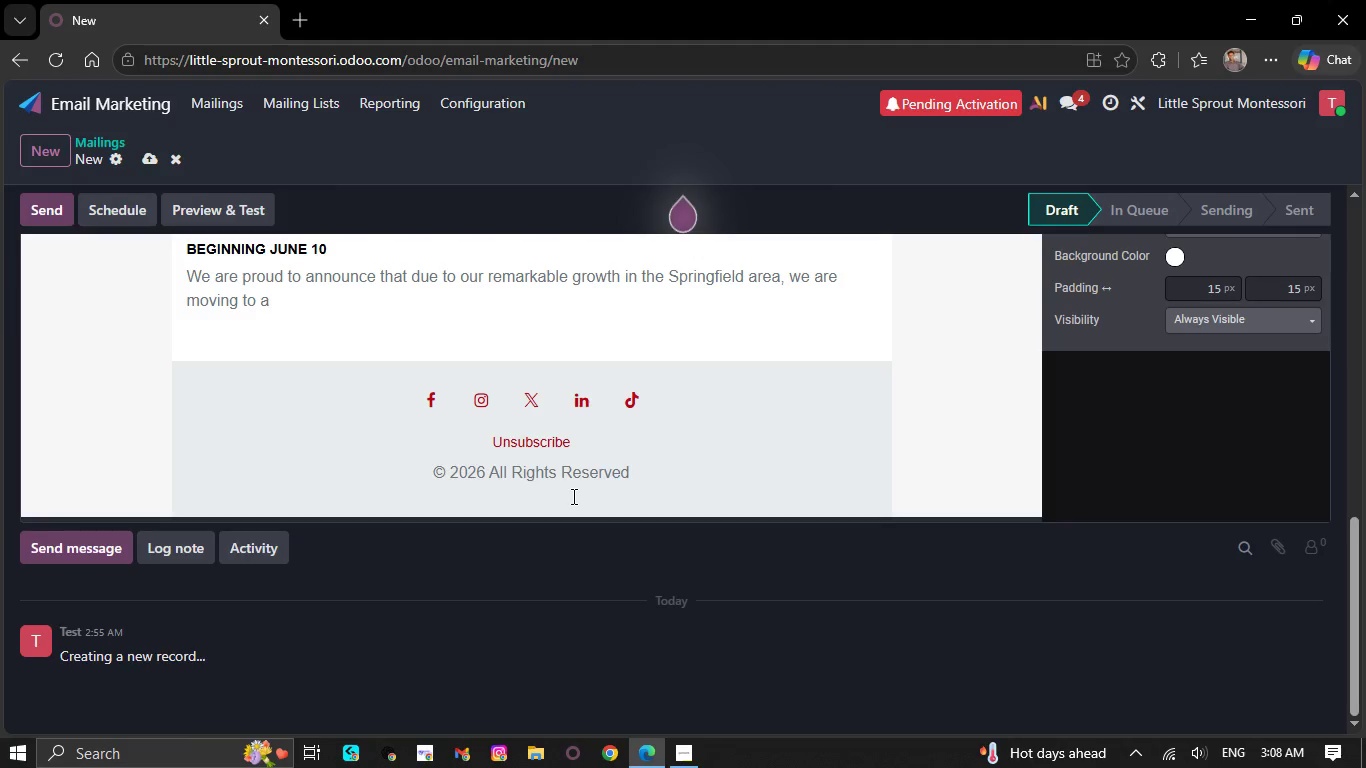 
wait(24.94)
 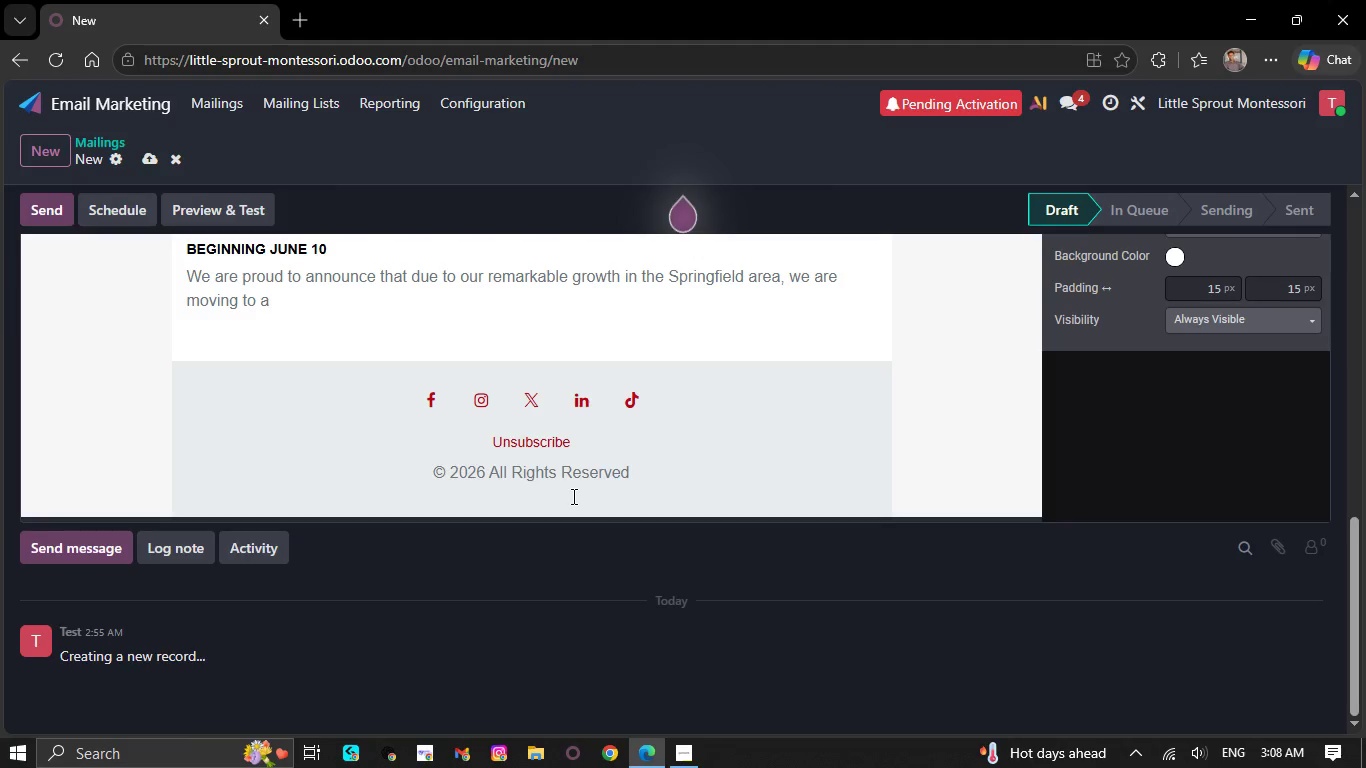 
key(Backspace)
 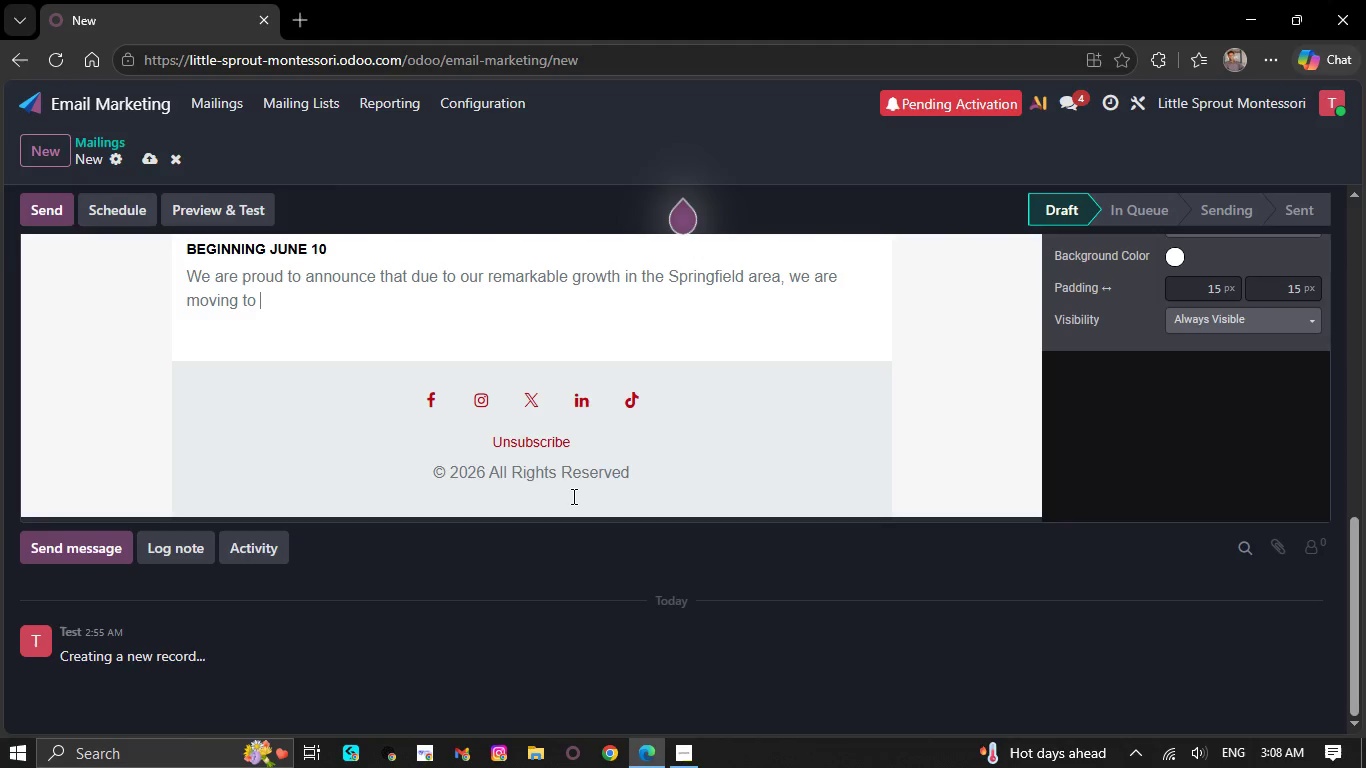 
key(Backspace)
 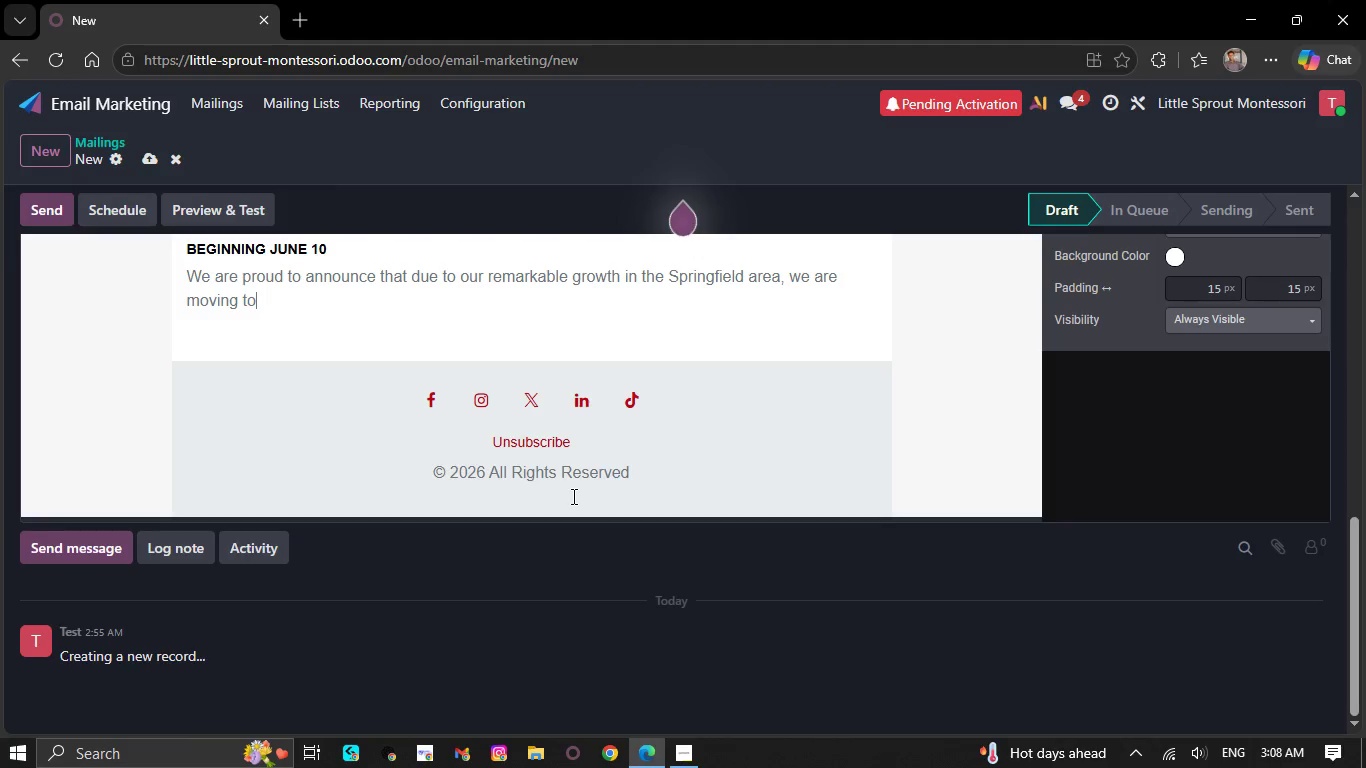 
key(Backspace)
 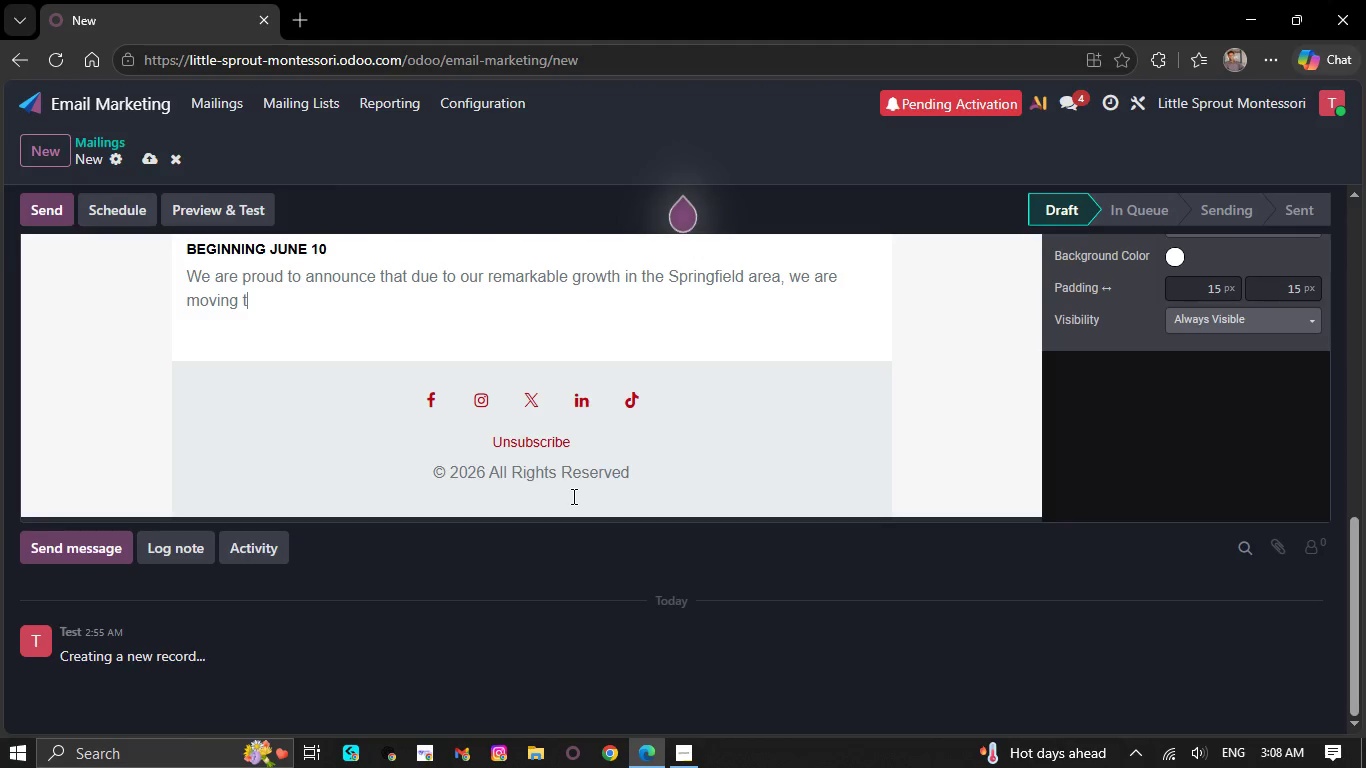 
key(Backspace)
 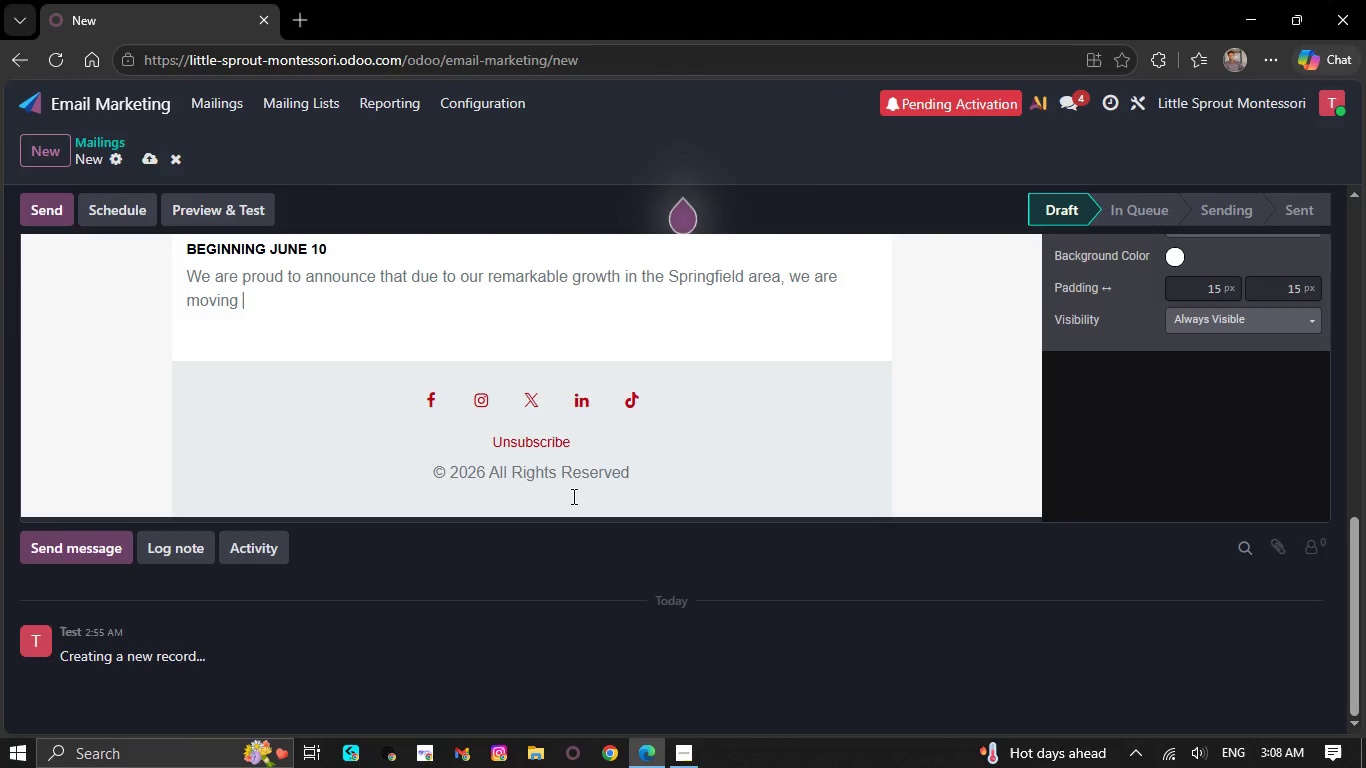 
key(Backspace)
 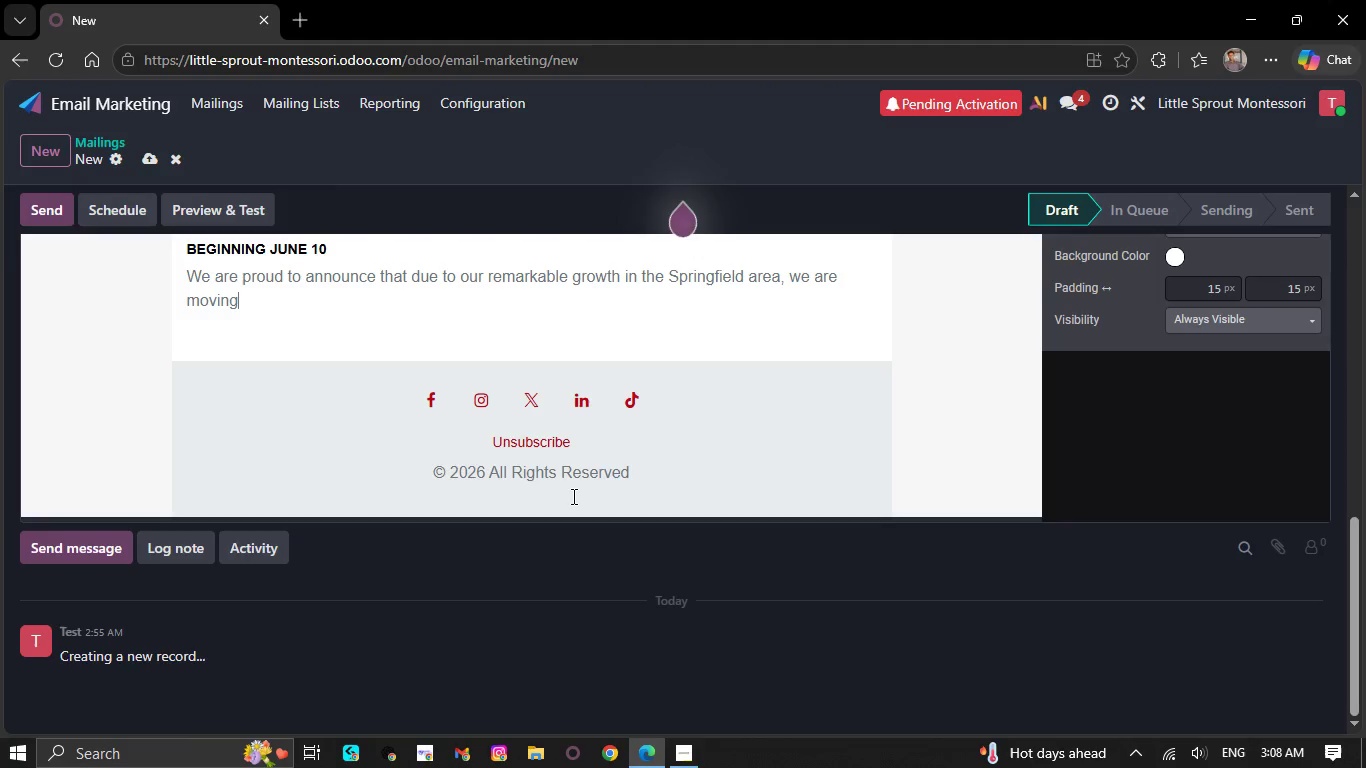 
key(Backspace)
 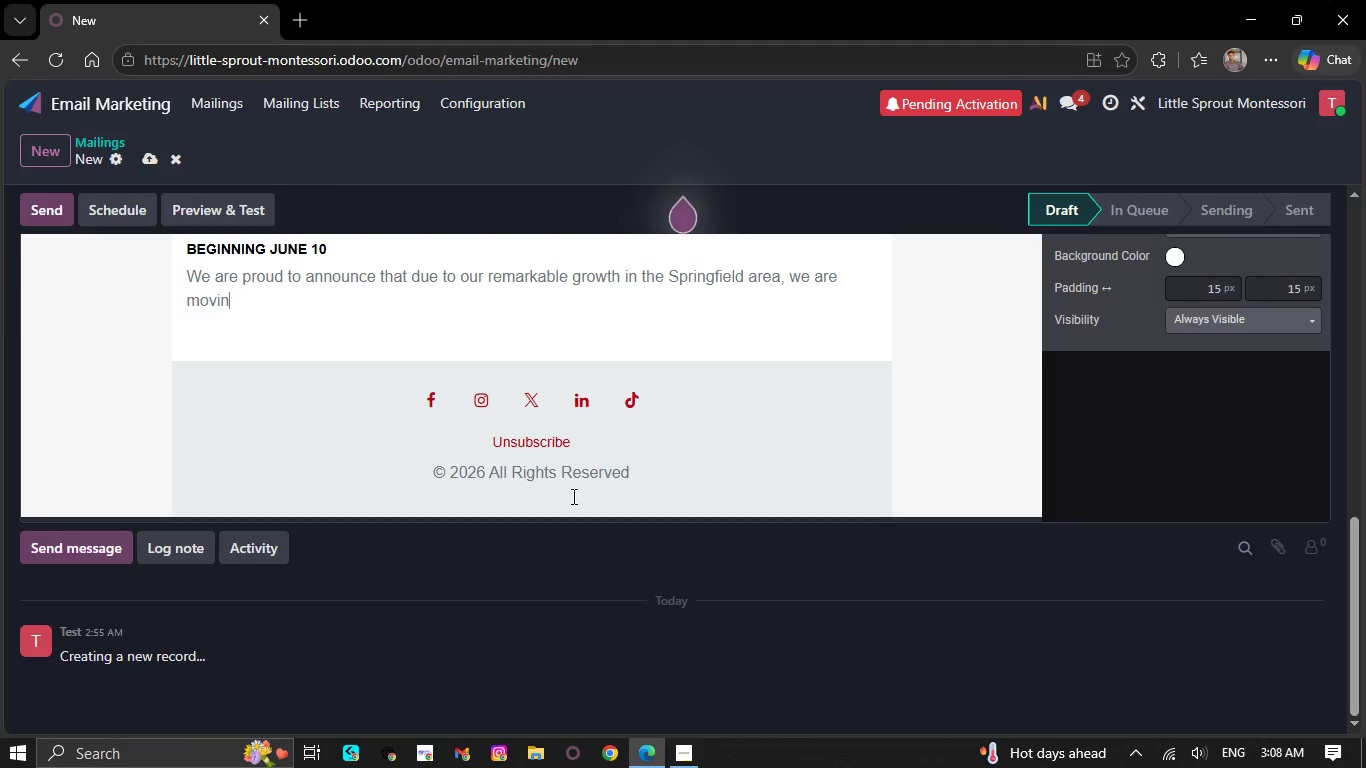 
key(Backspace)
 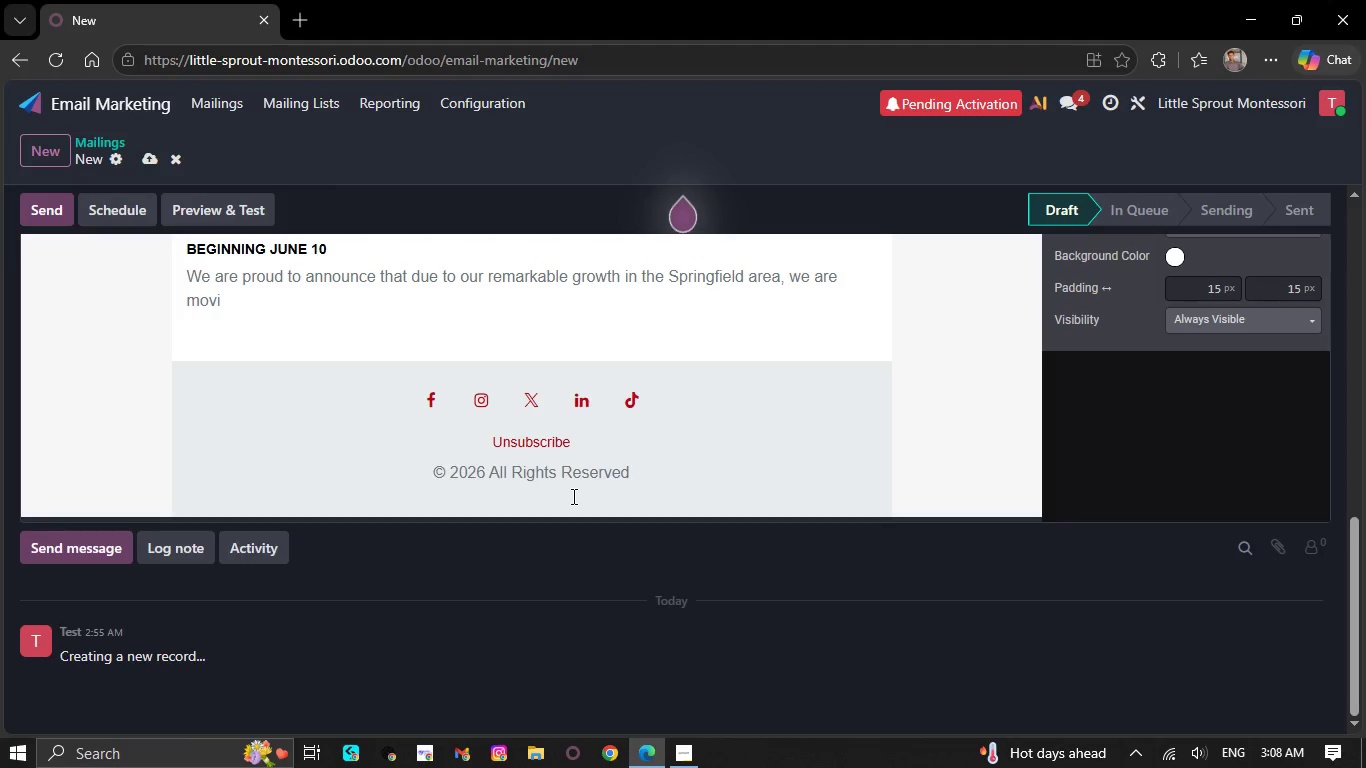 
scroll: coordinate [572, 503], scroll_direction: up, amount: 5.0
 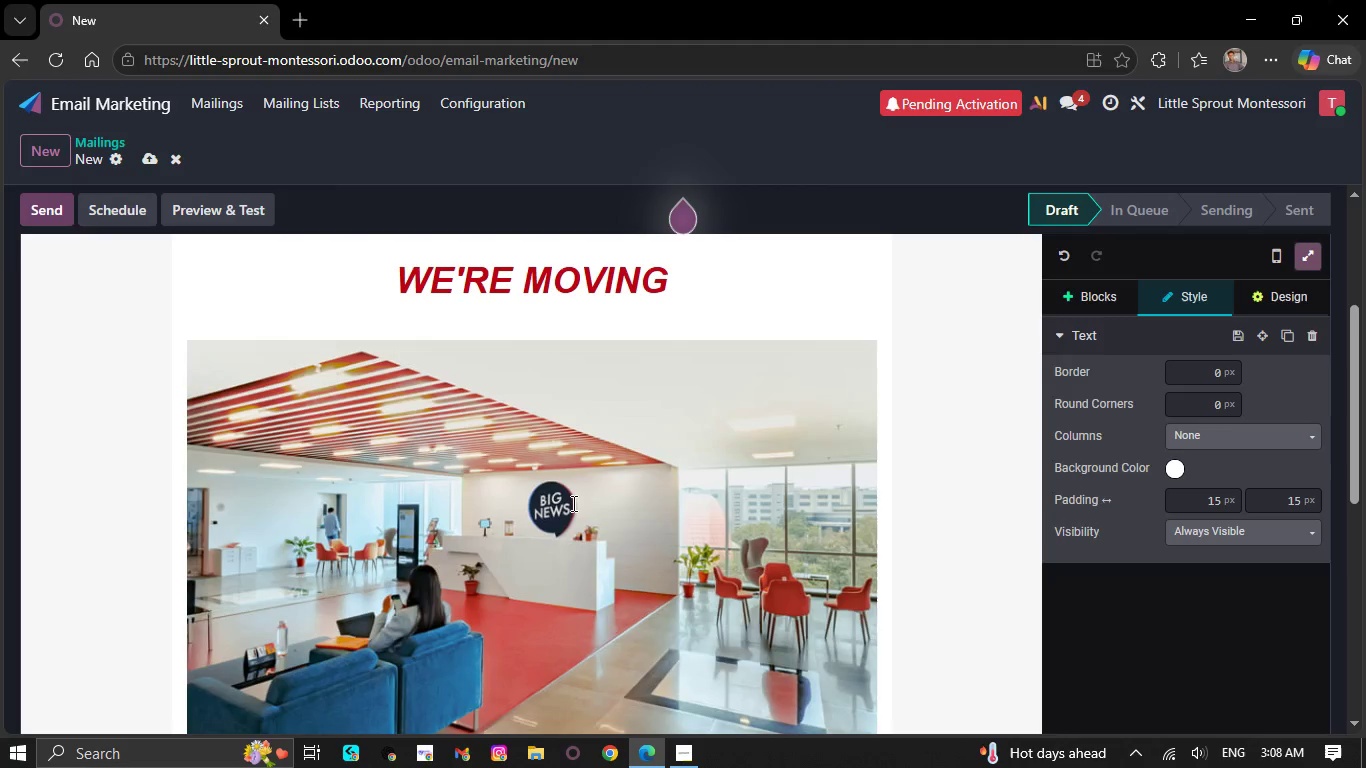 
wait(25.9)
 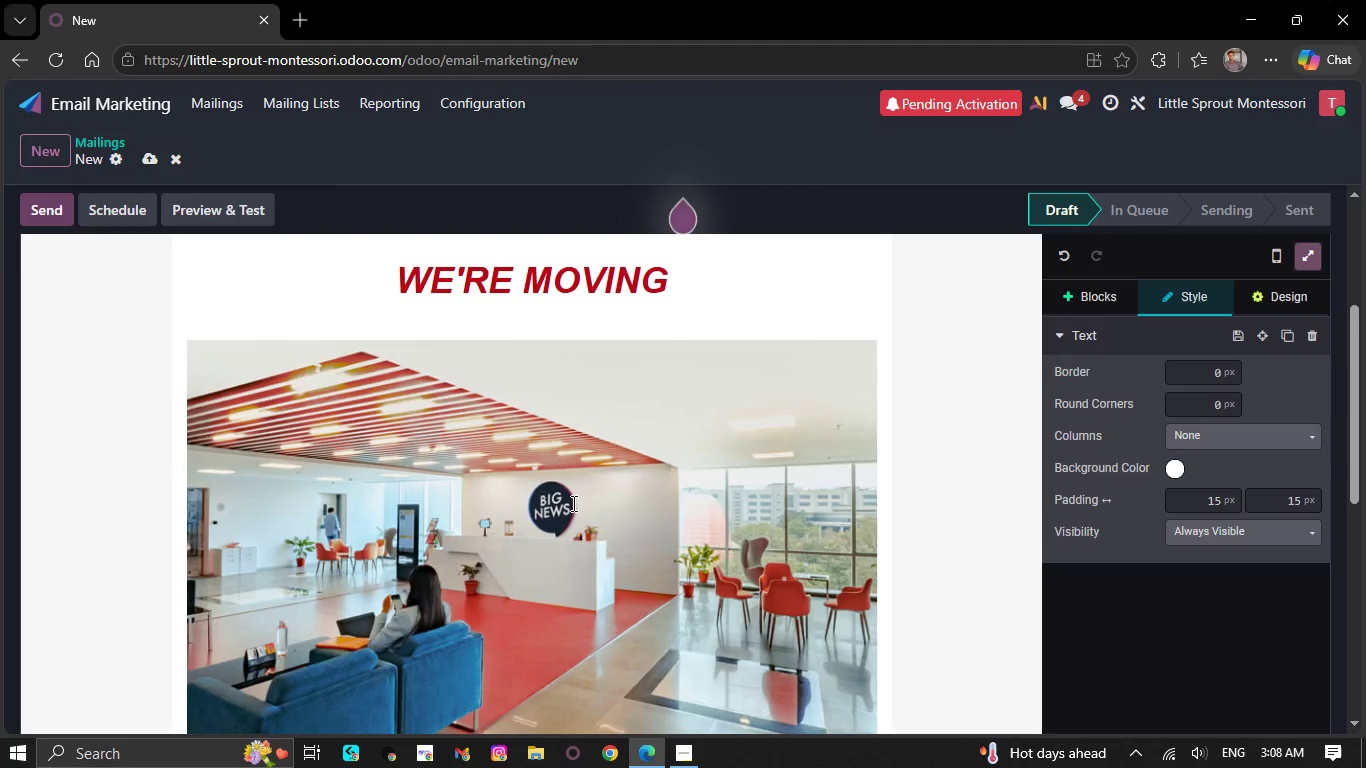 
scroll: coordinate [139, 312], scroll_direction: up, amount: 5.0
 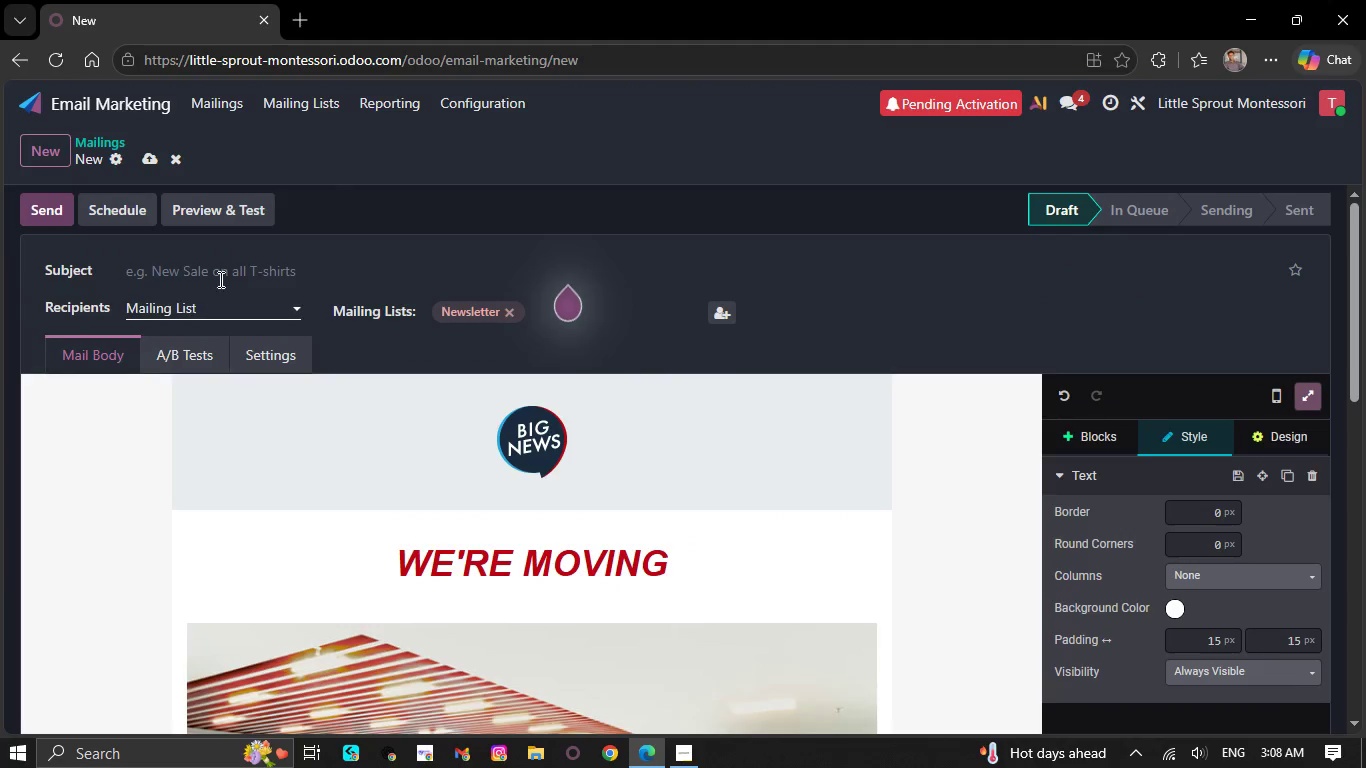 
left_click([218, 272])
 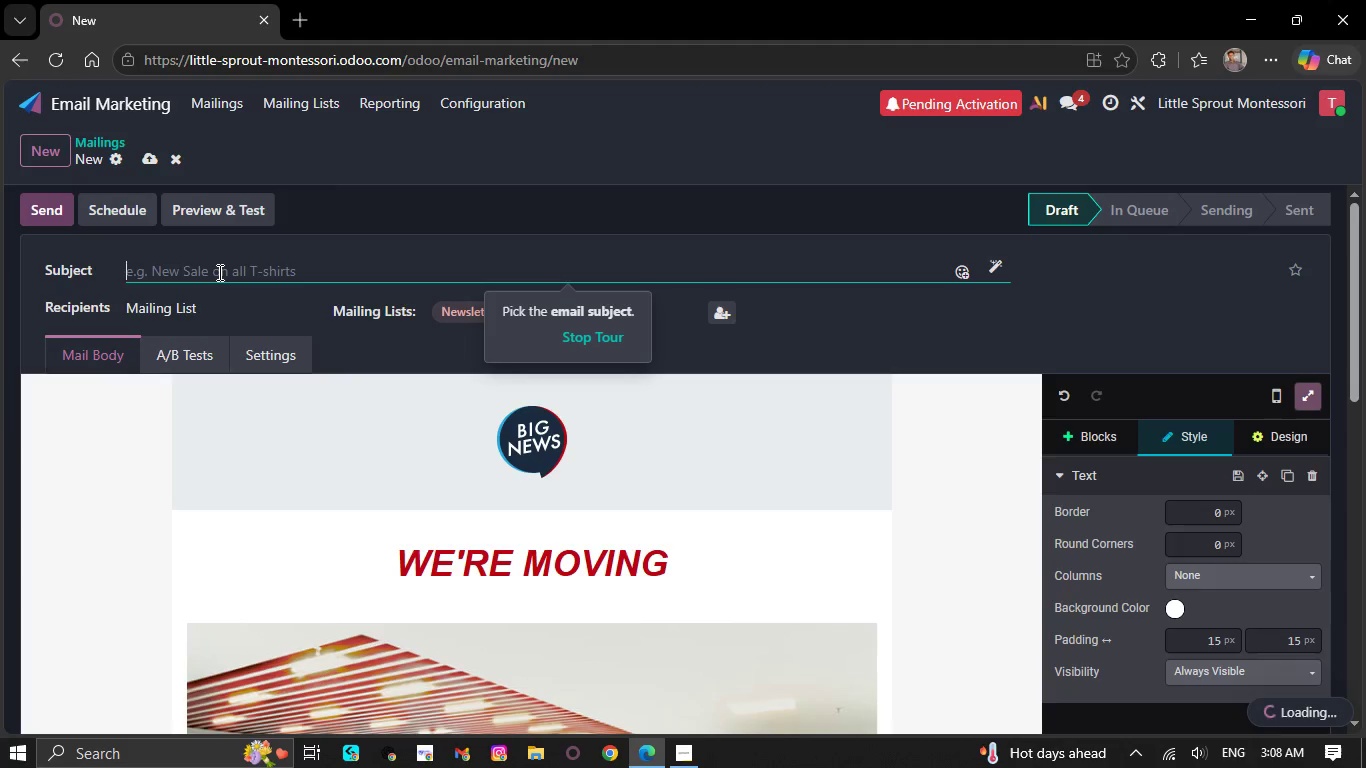 
key(Tab)
 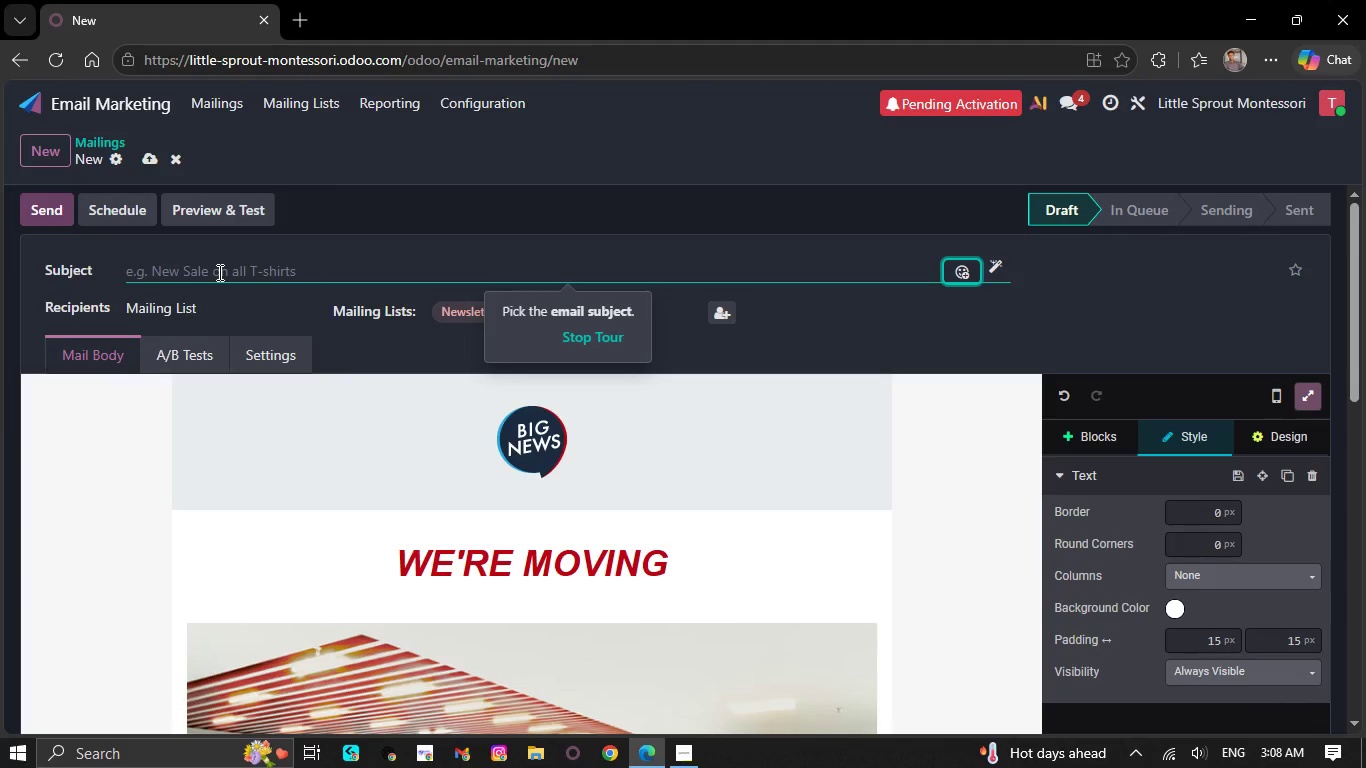 
left_click([218, 272])
 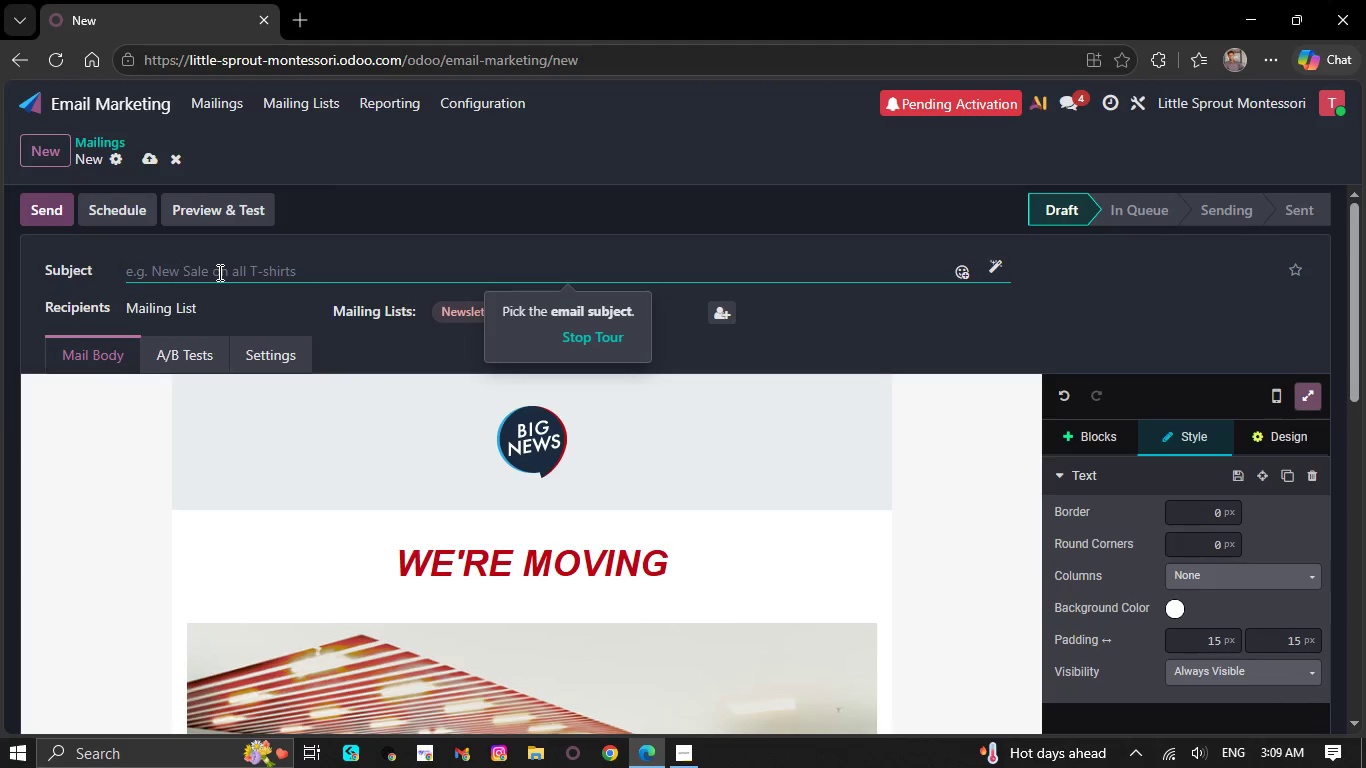 
type(A Different way to Learn)
 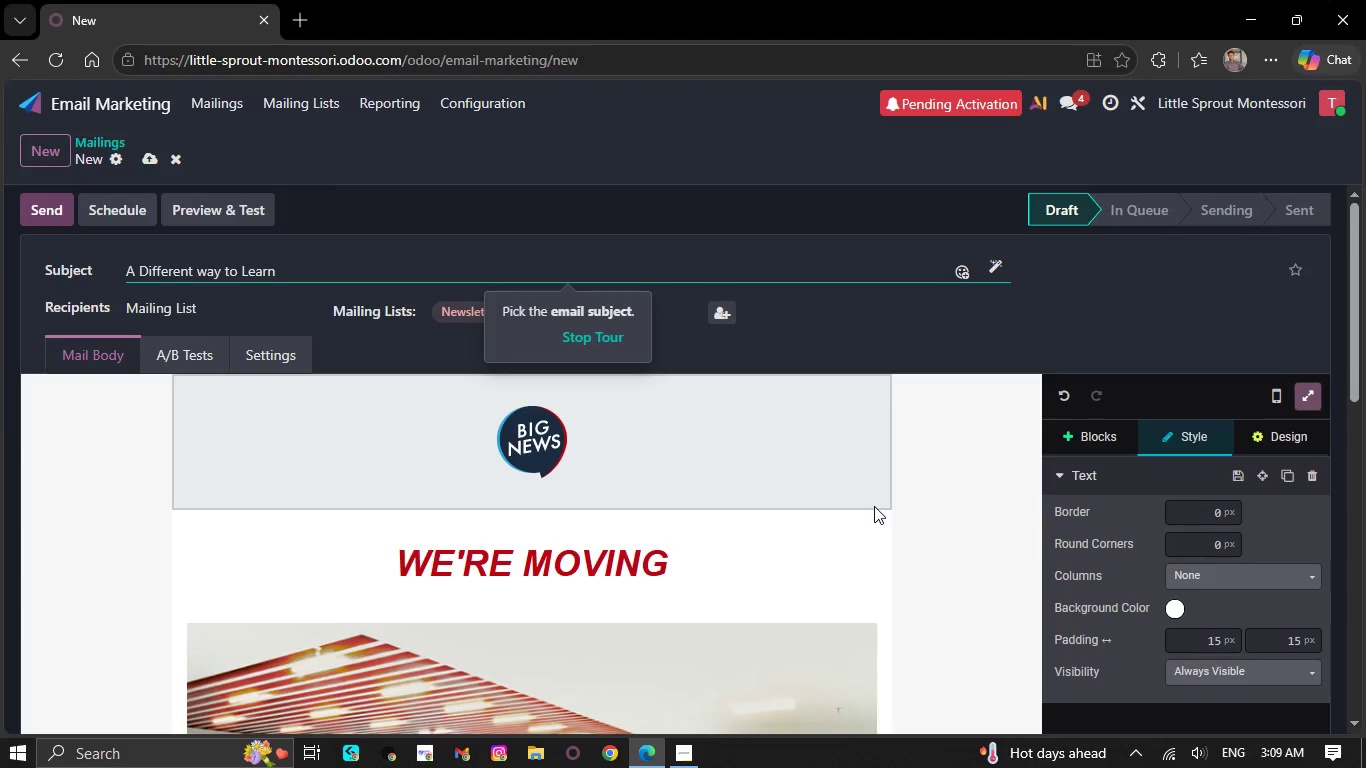 
wait(11.91)
 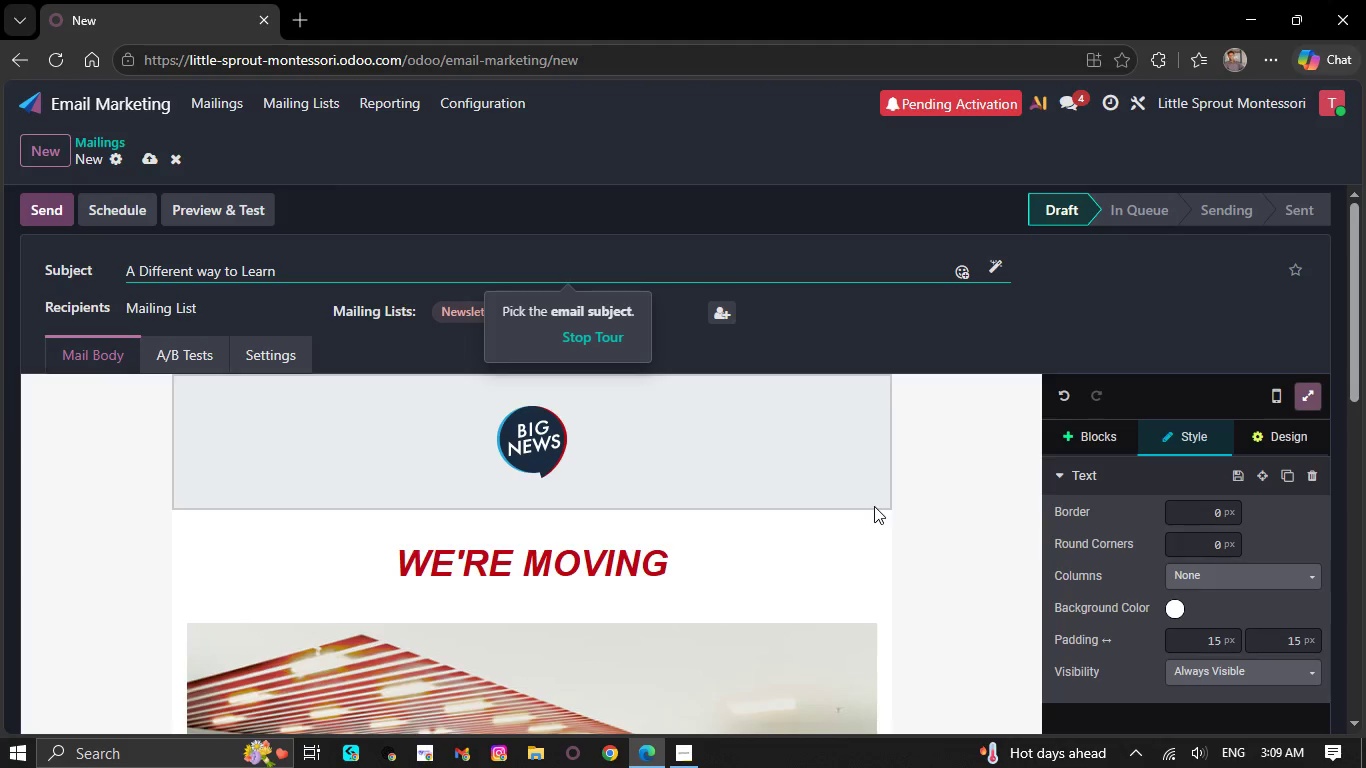 
left_click([882, 507])
 